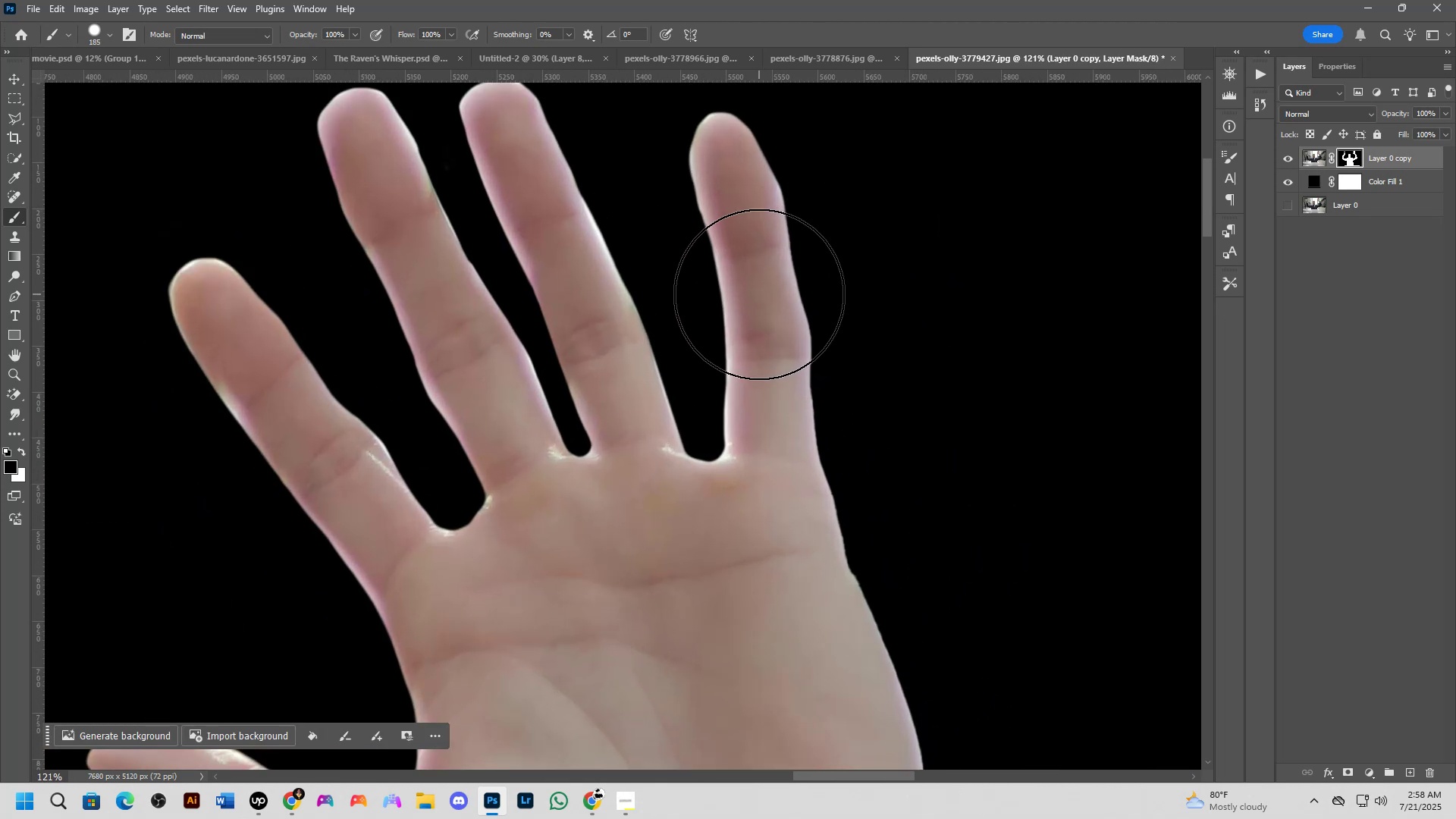 
key(Shift+ShiftLeft)
 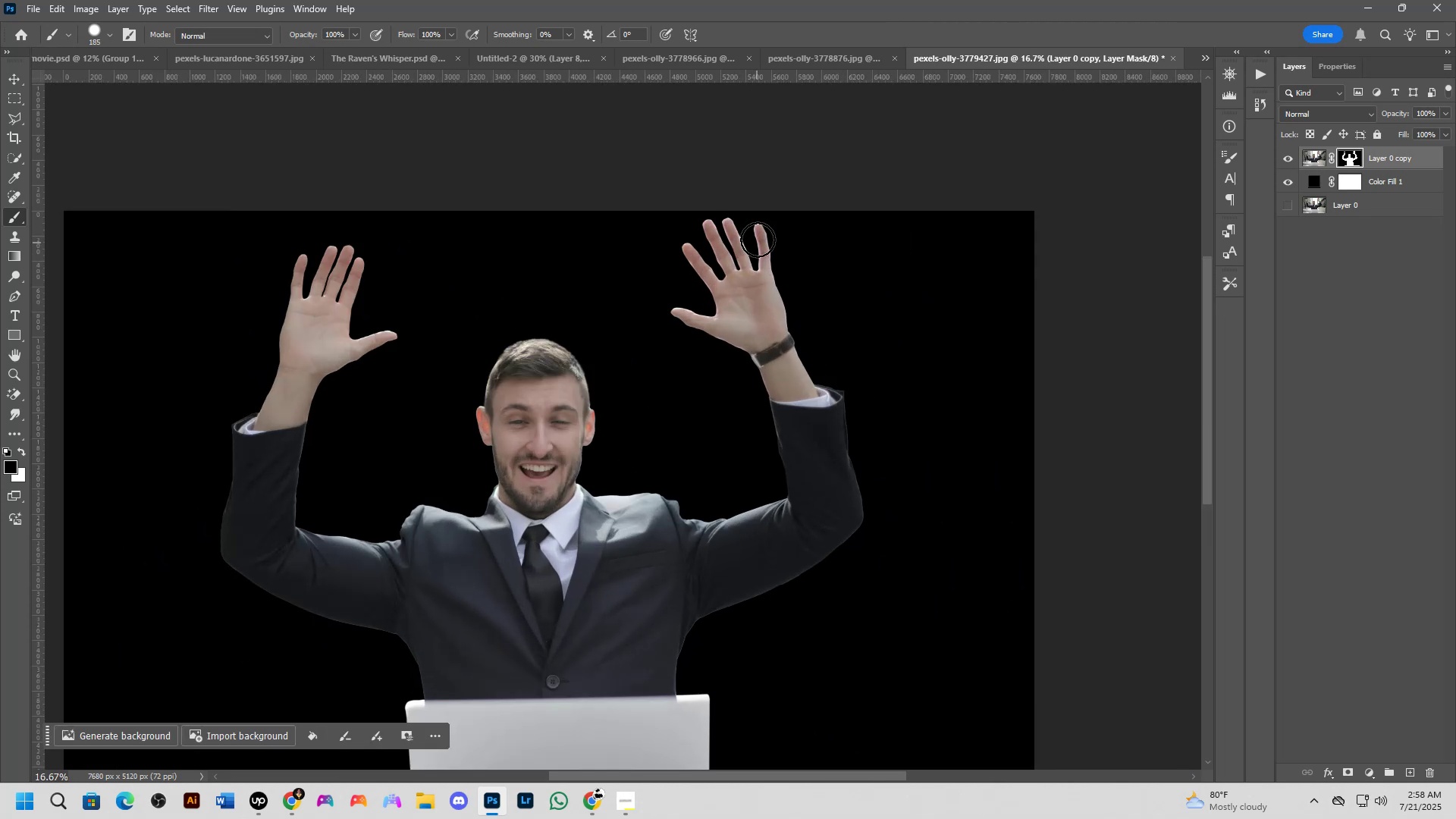 
key(Shift+ShiftLeft)
 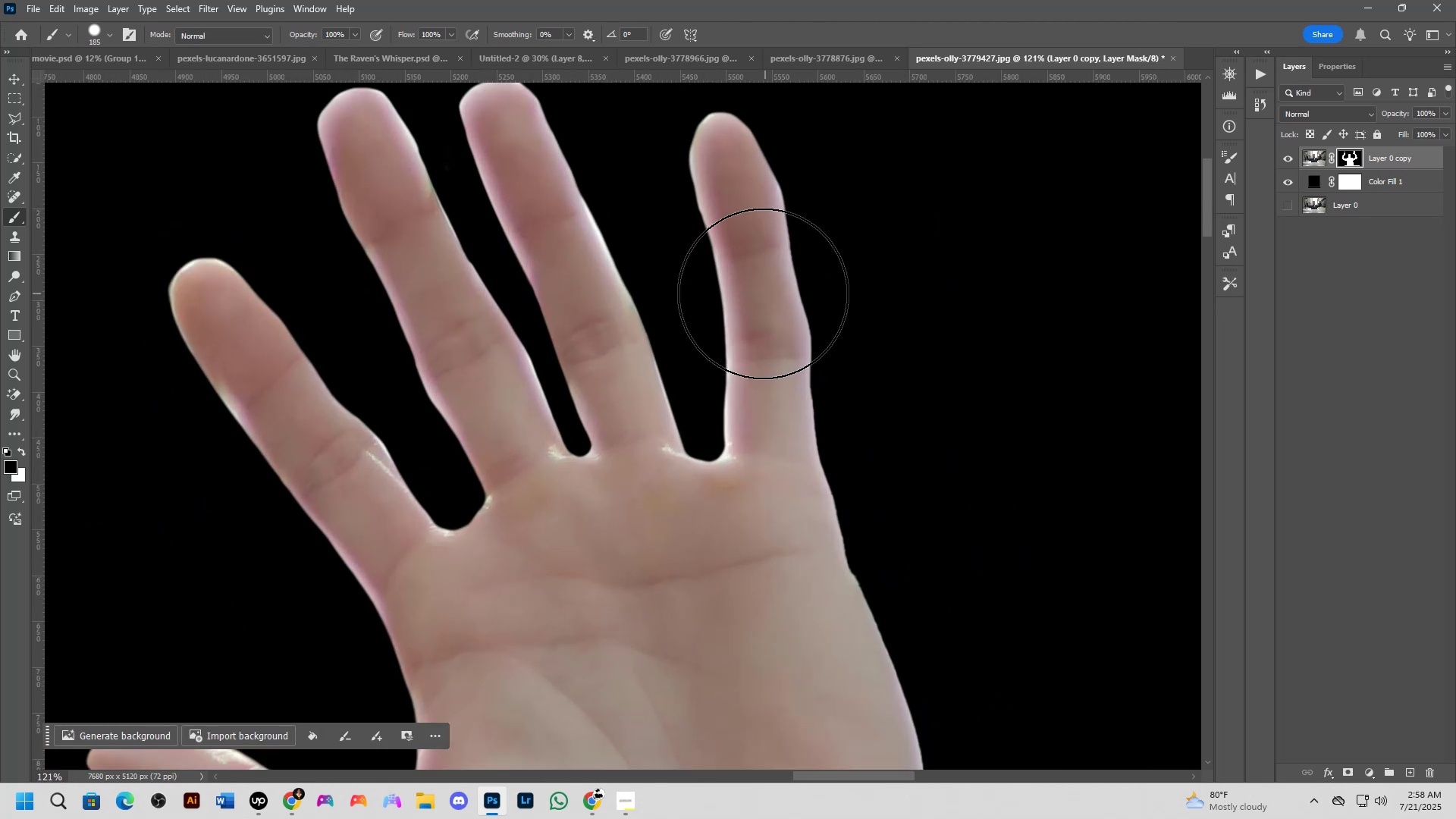 
key(Shift+ShiftLeft)
 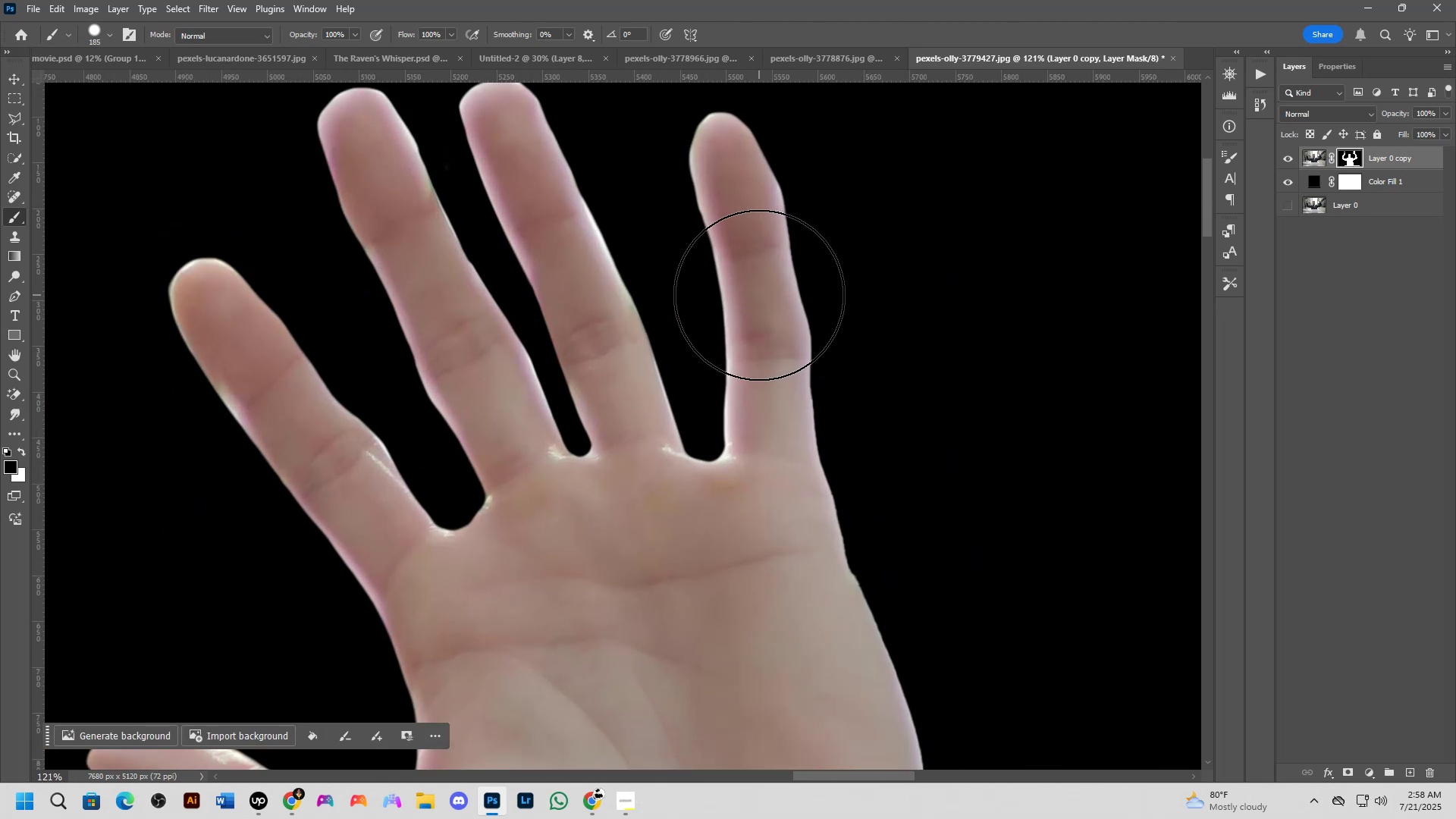 
scroll: coordinate [585, 350], scroll_direction: none, amount: 0.0
 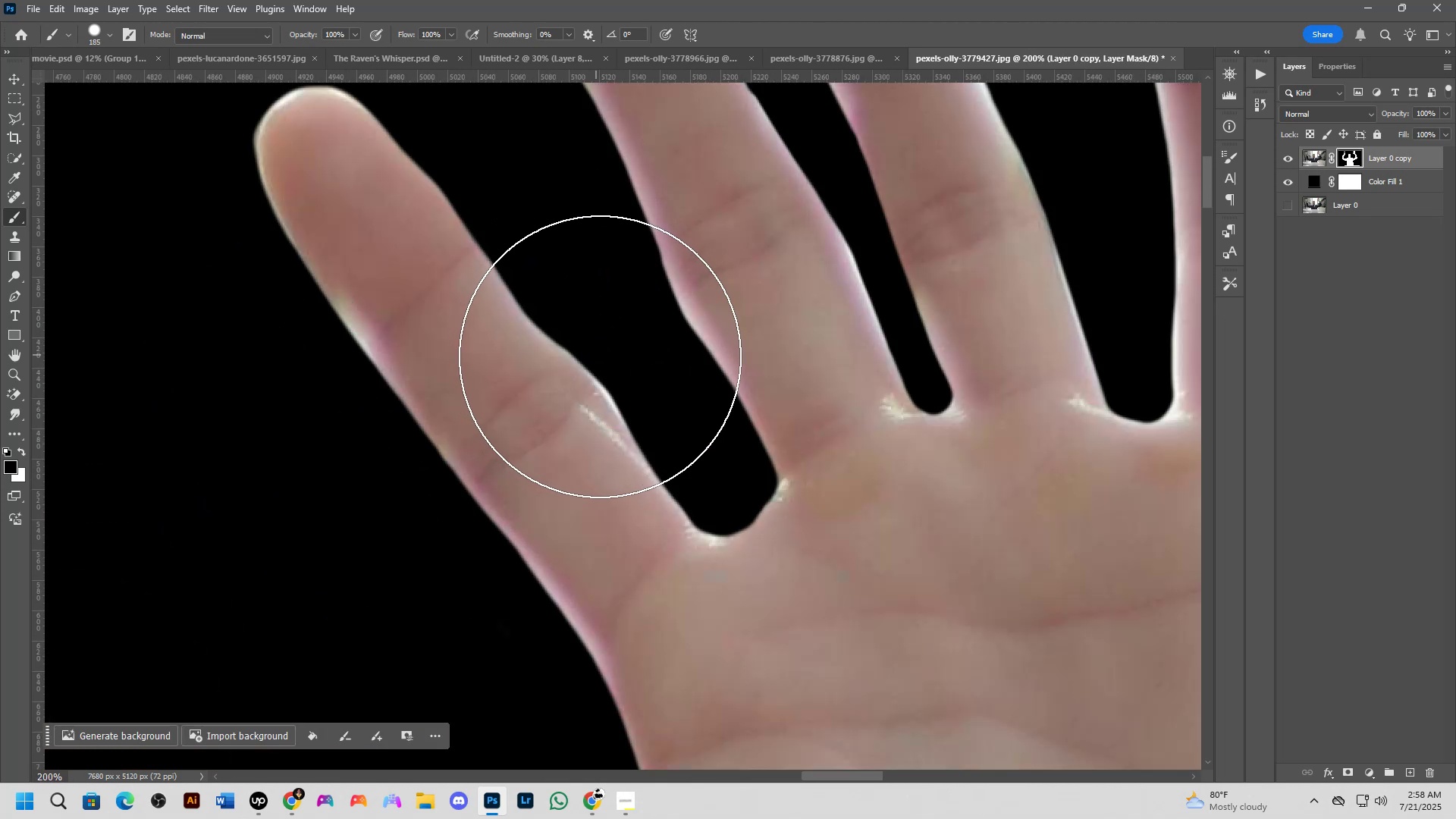 
key(Shift+ShiftLeft)
 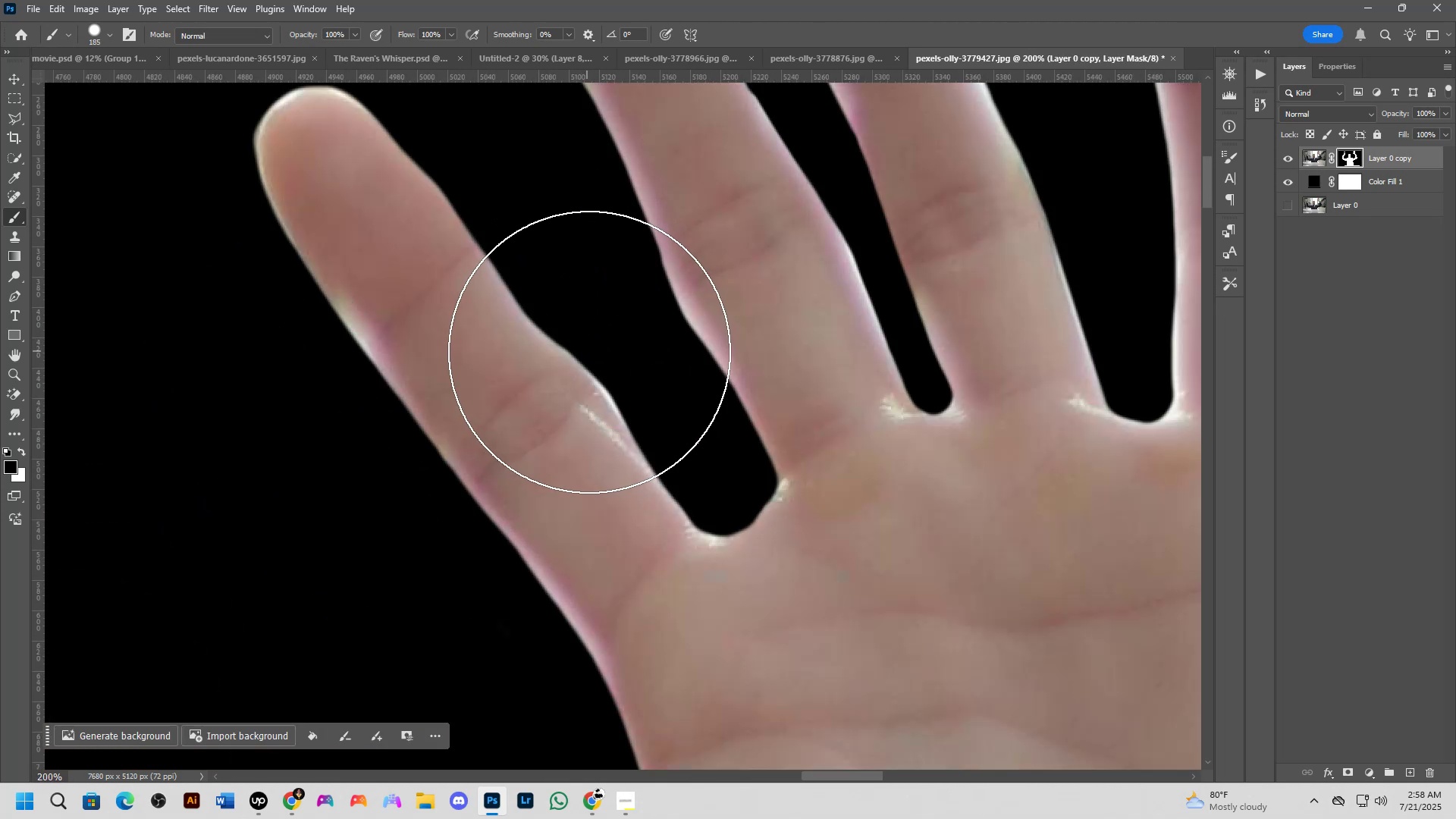 
key(Shift+ShiftLeft)
 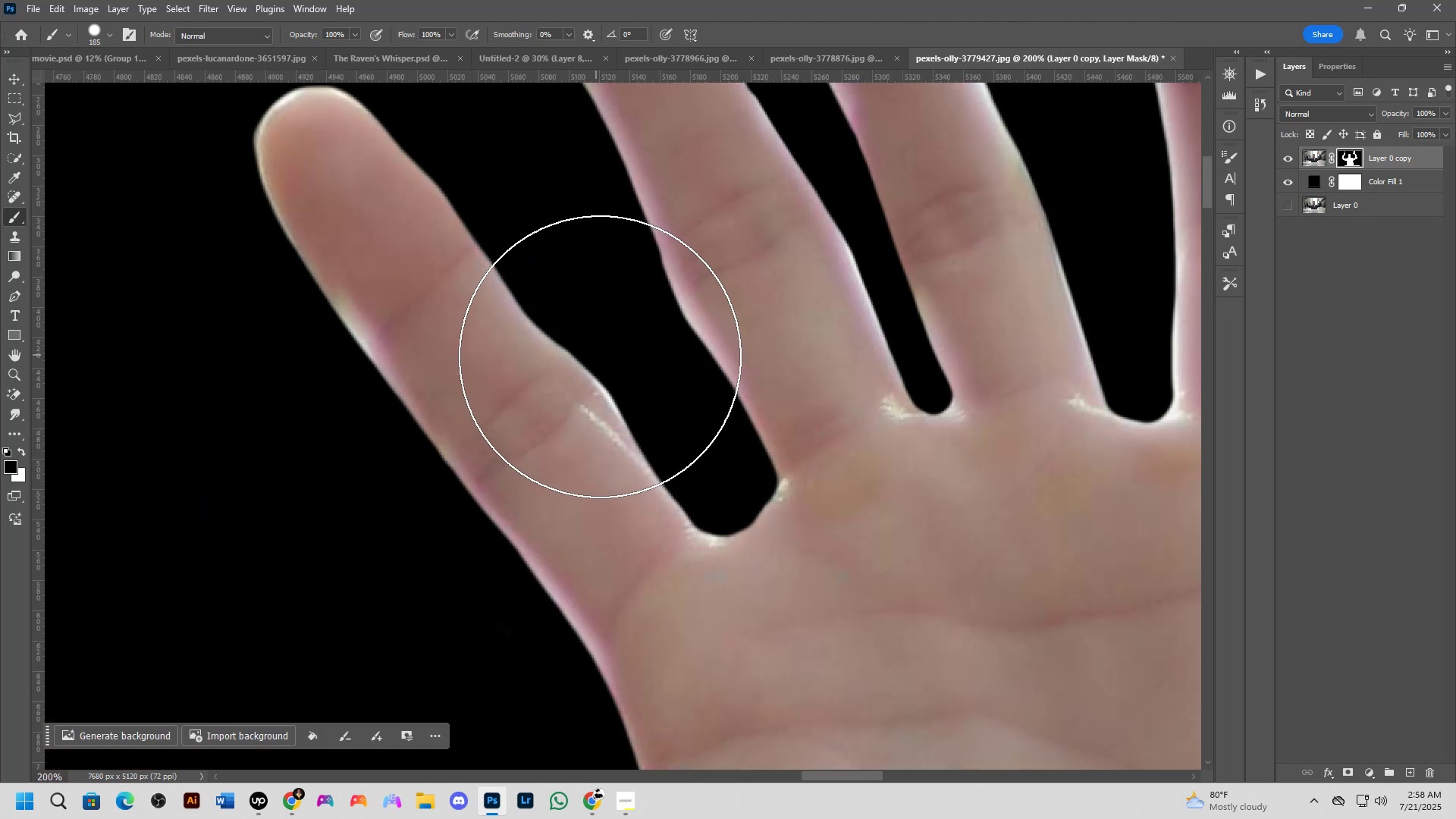 
scroll: coordinate [624, 367], scroll_direction: down, amount: 5.0
 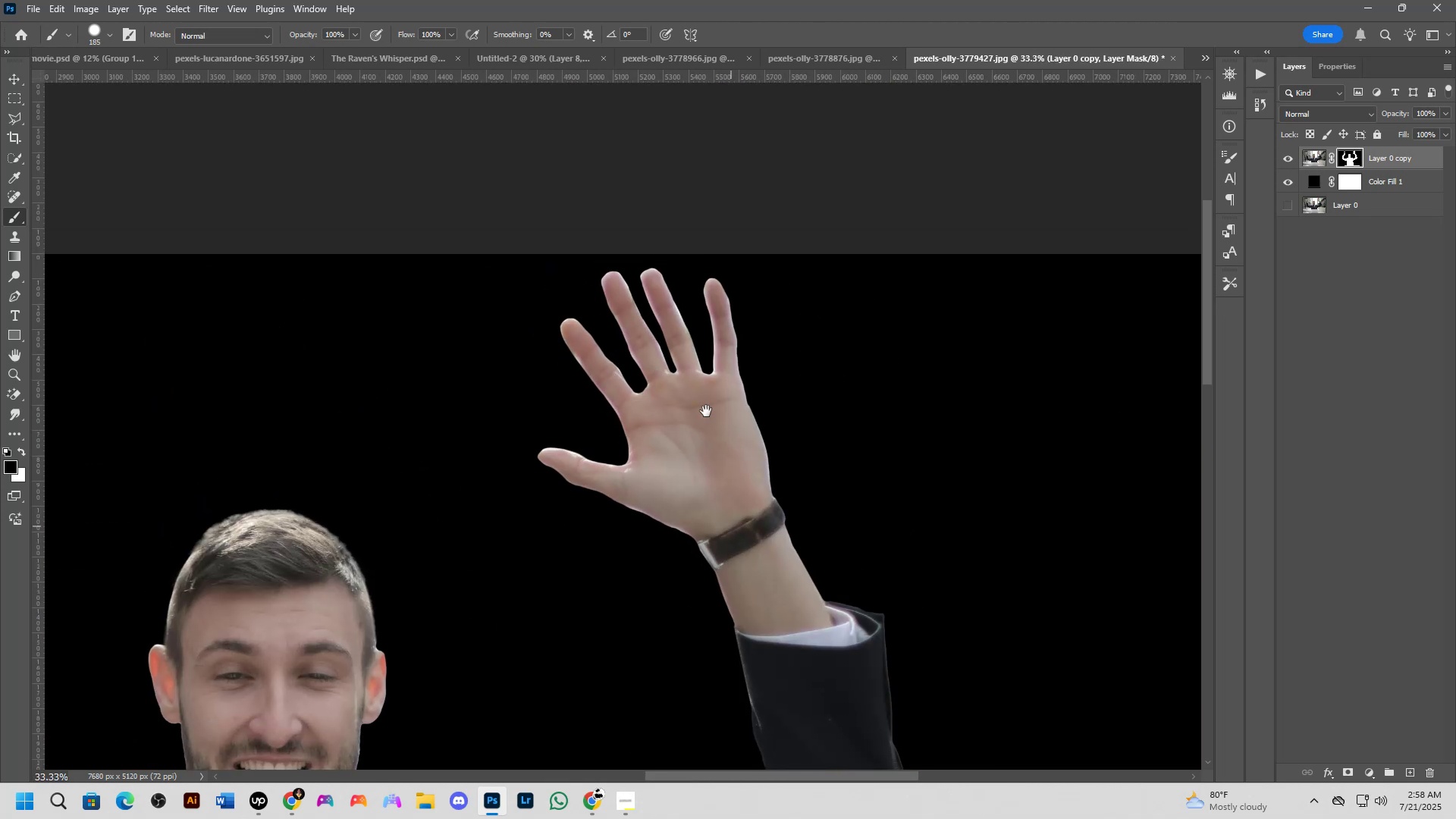 
key(Shift+ShiftLeft)
 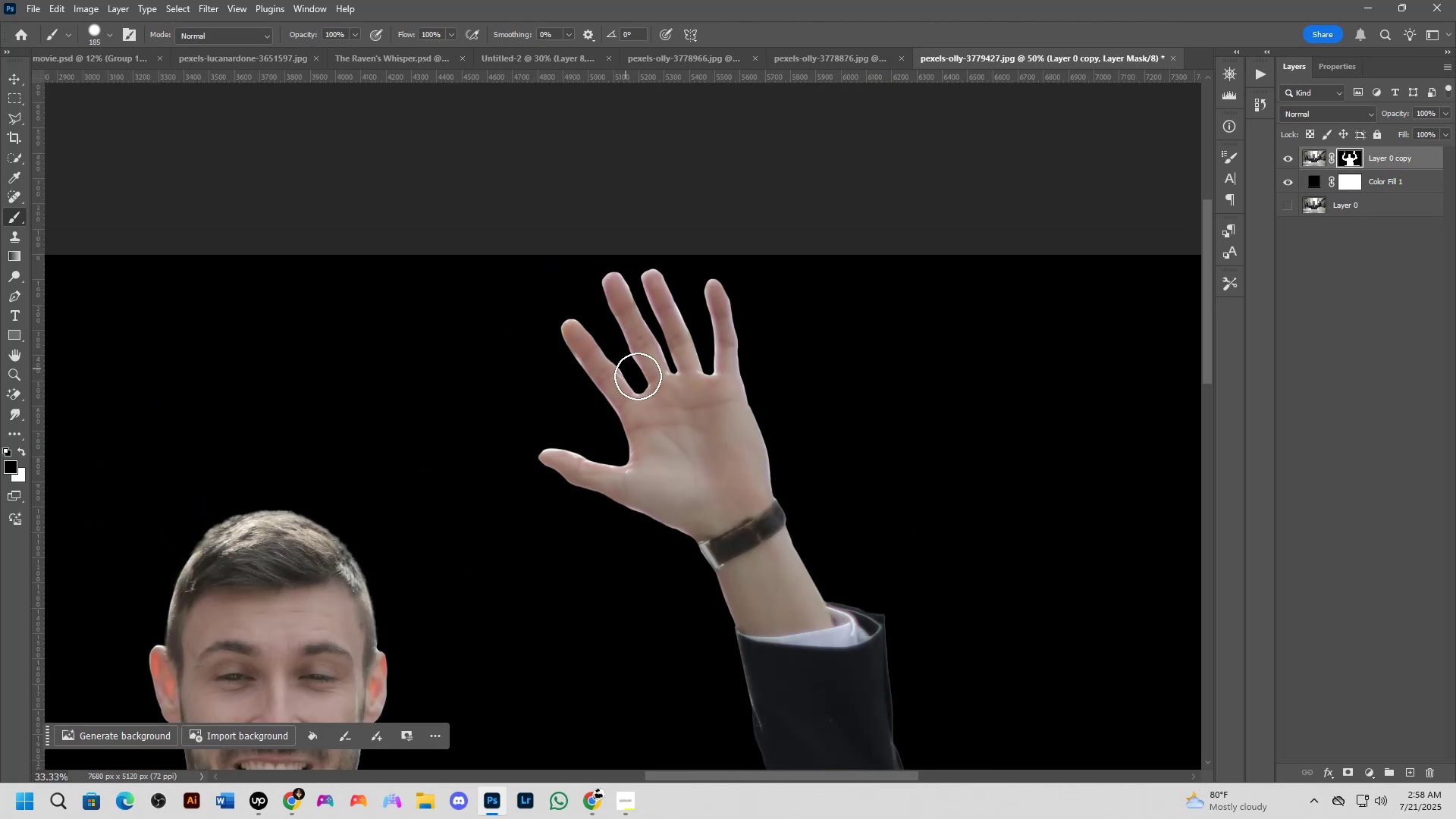 
hold_key(key=Space, duration=0.55)
 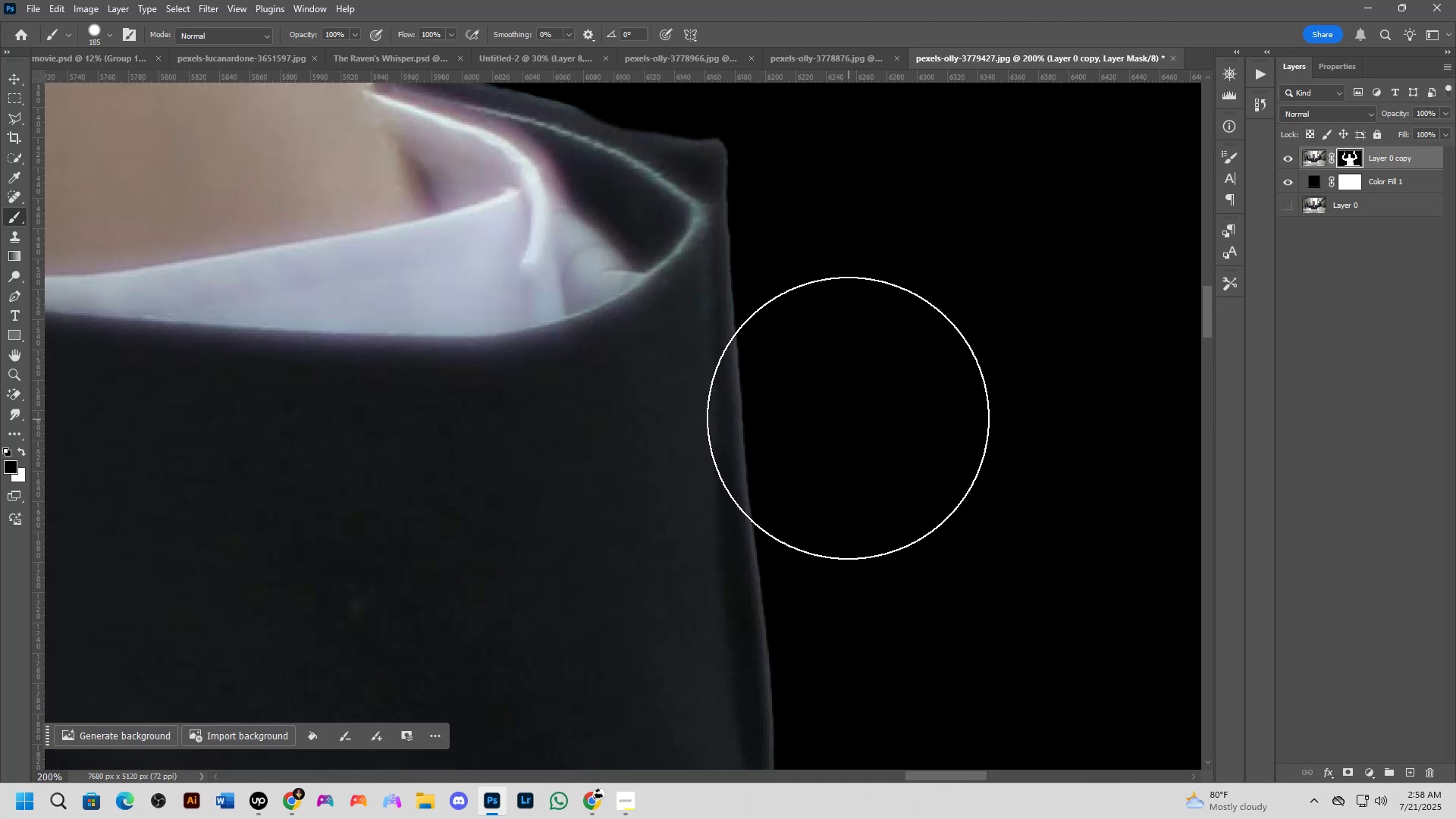 
left_click_drag(start_coordinate=[736, 539], to_coordinate=[682, 304])
 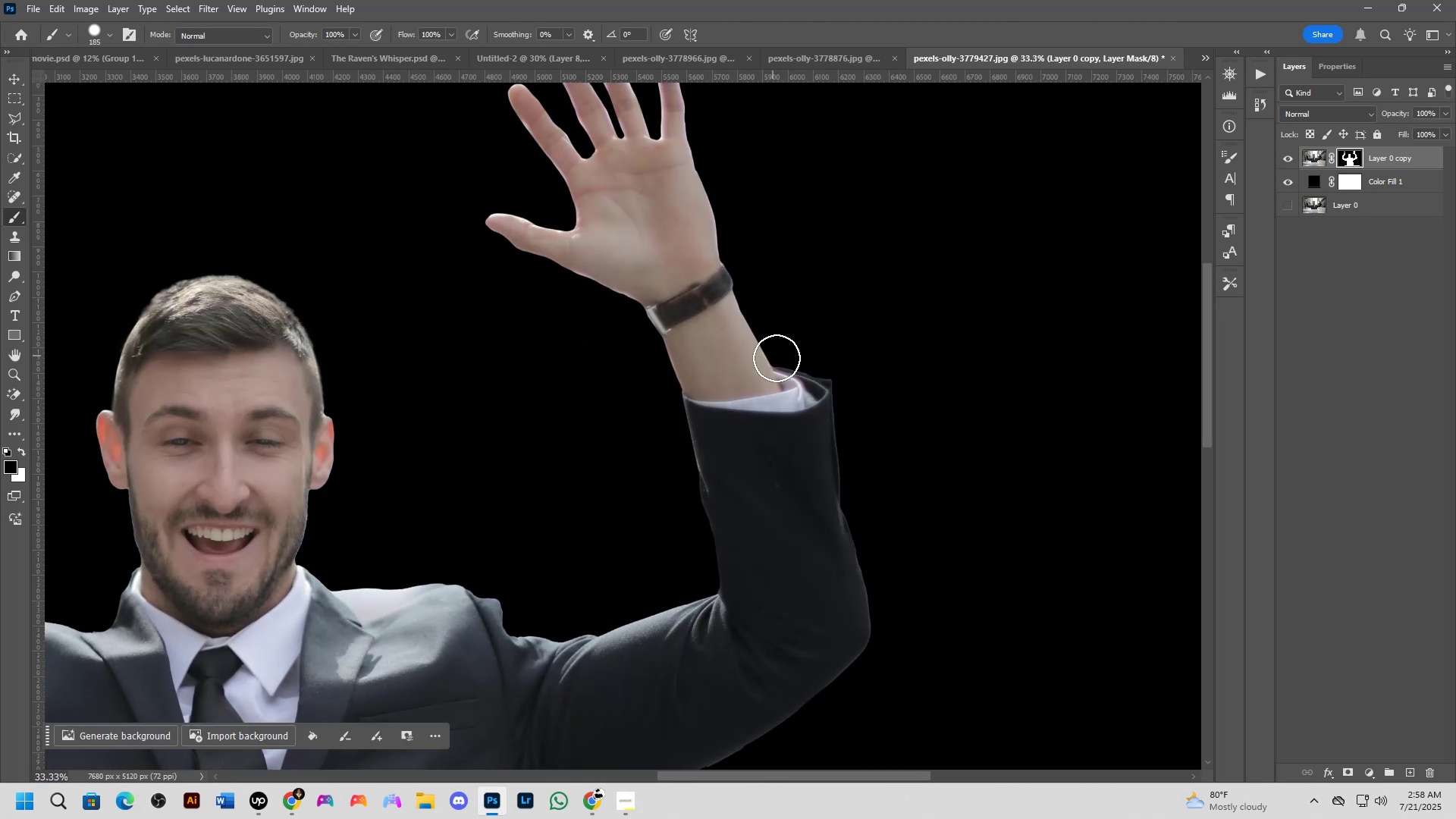 
key(Shift+ShiftLeft)
 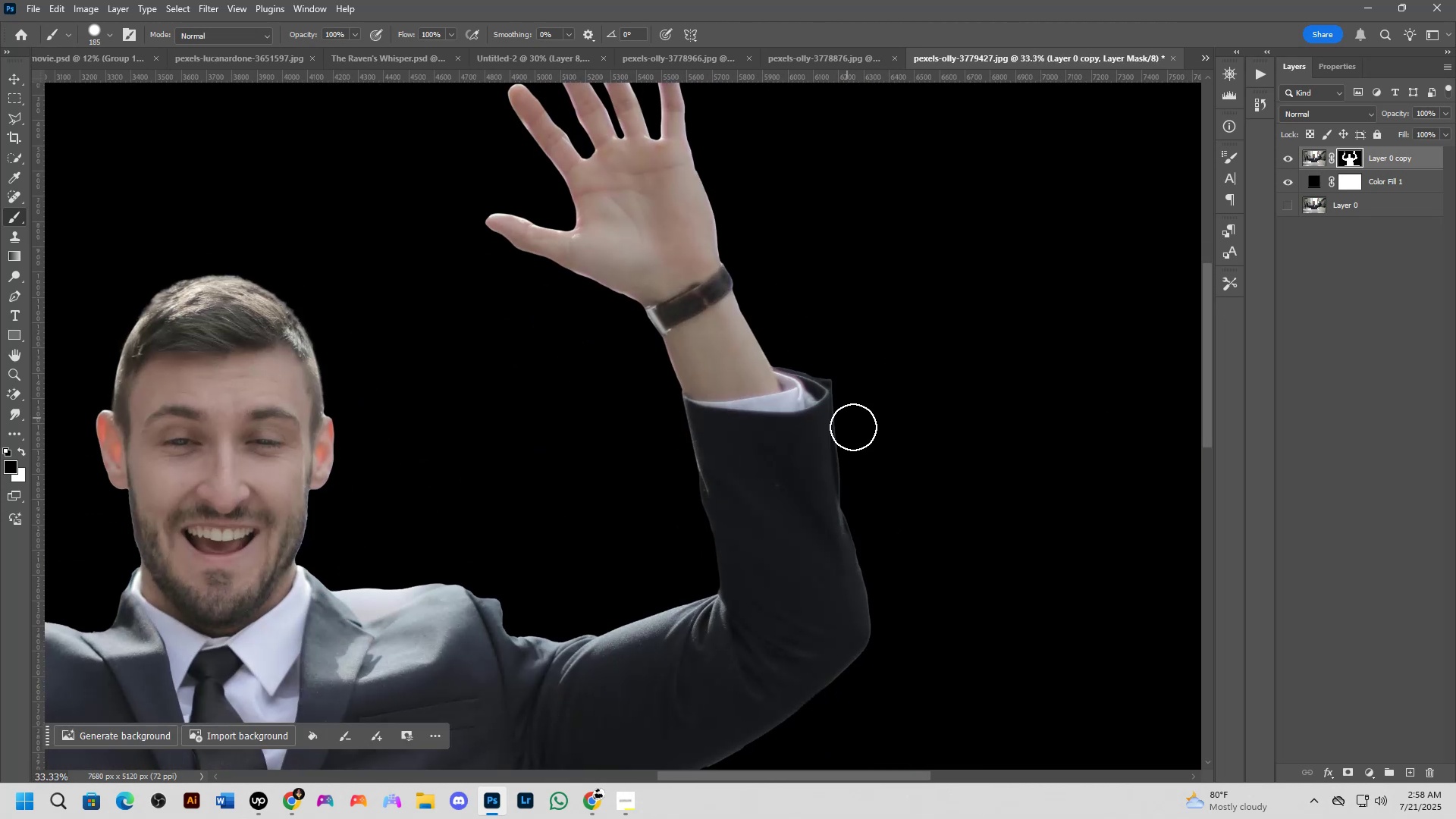 
scroll: coordinate [853, 425], scroll_direction: up, amount: 4.0
 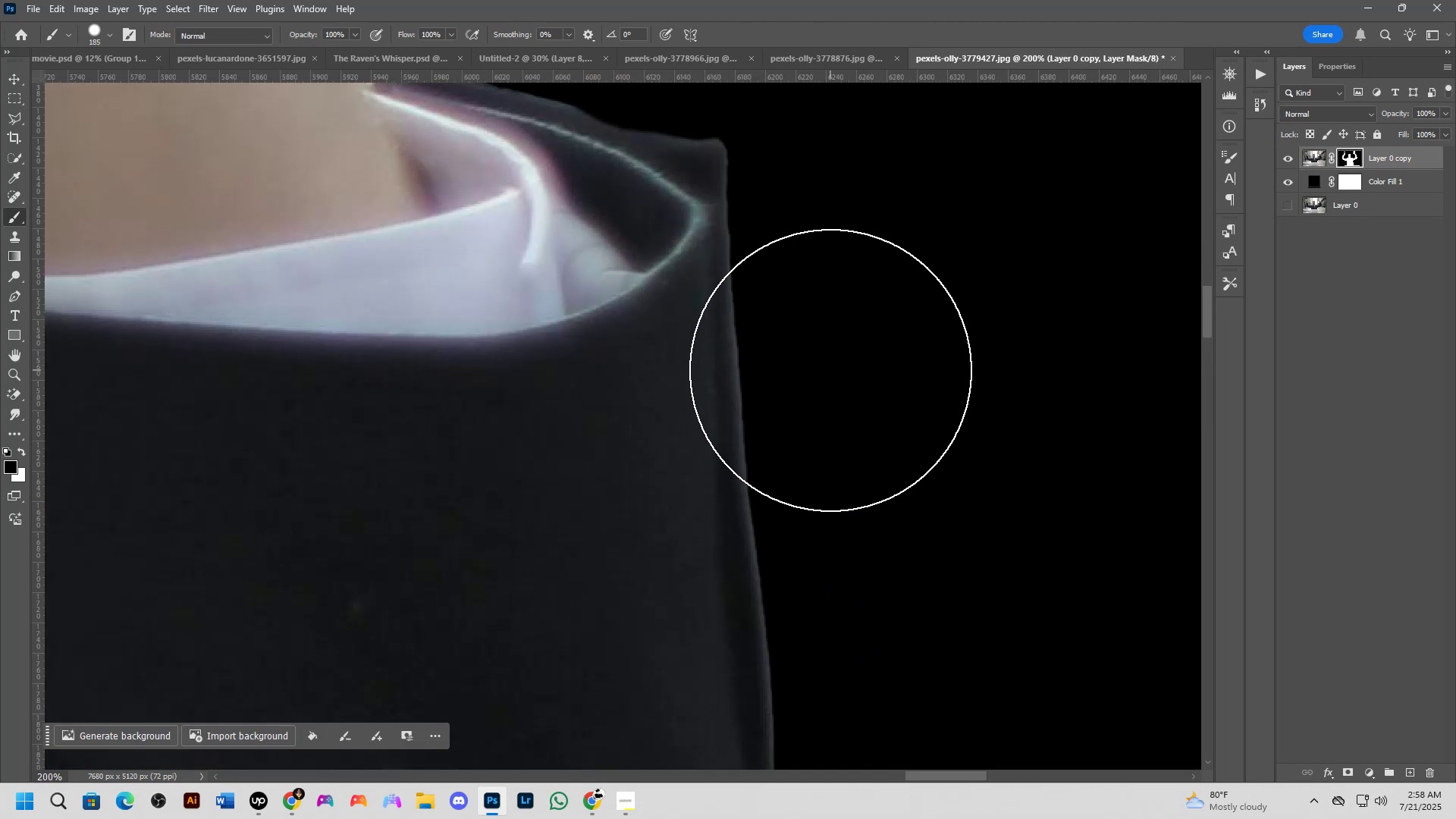 
key(Shift+ShiftLeft)
 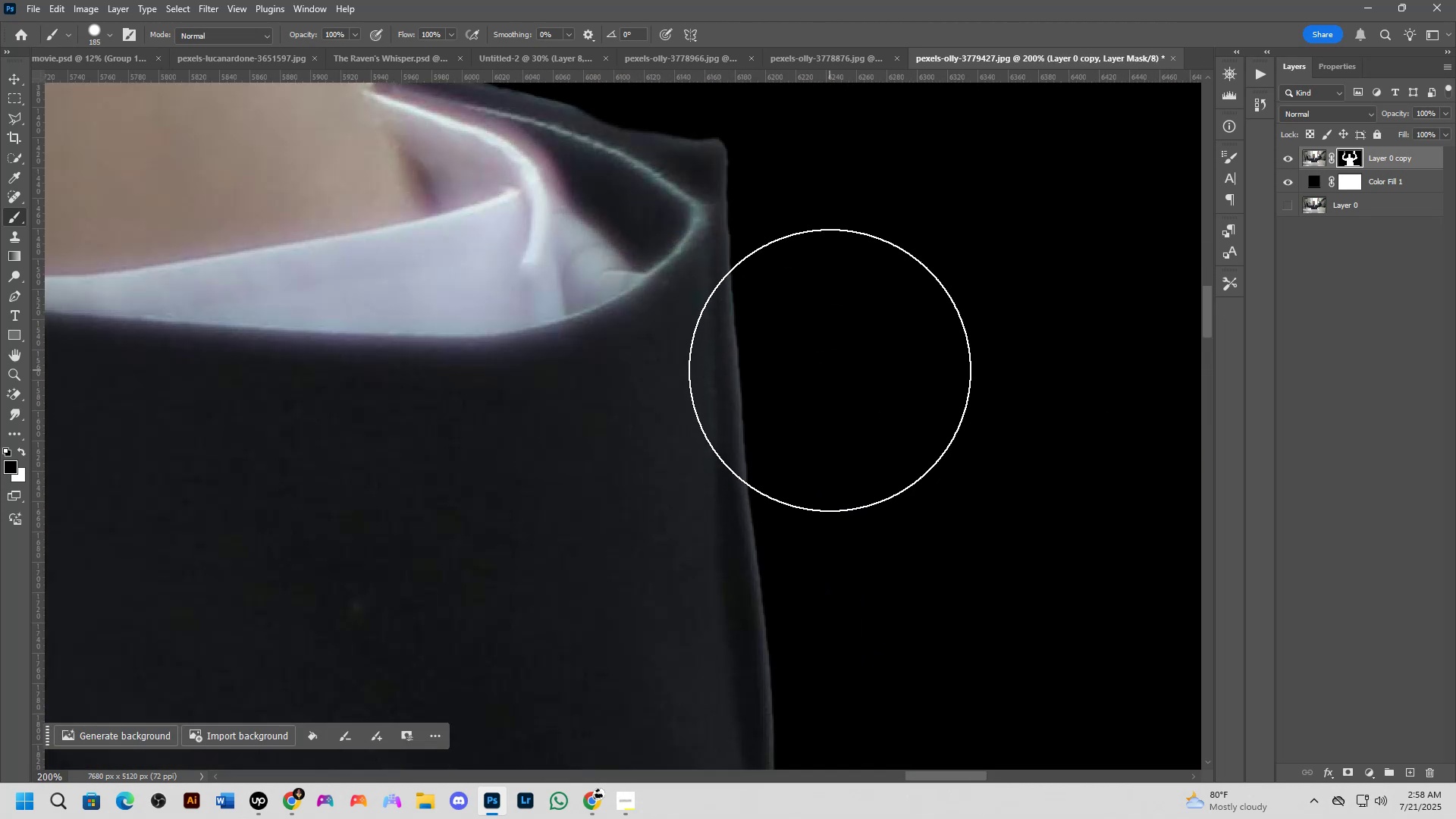 
scroll: coordinate [827, 362], scroll_direction: down, amount: 1.0
 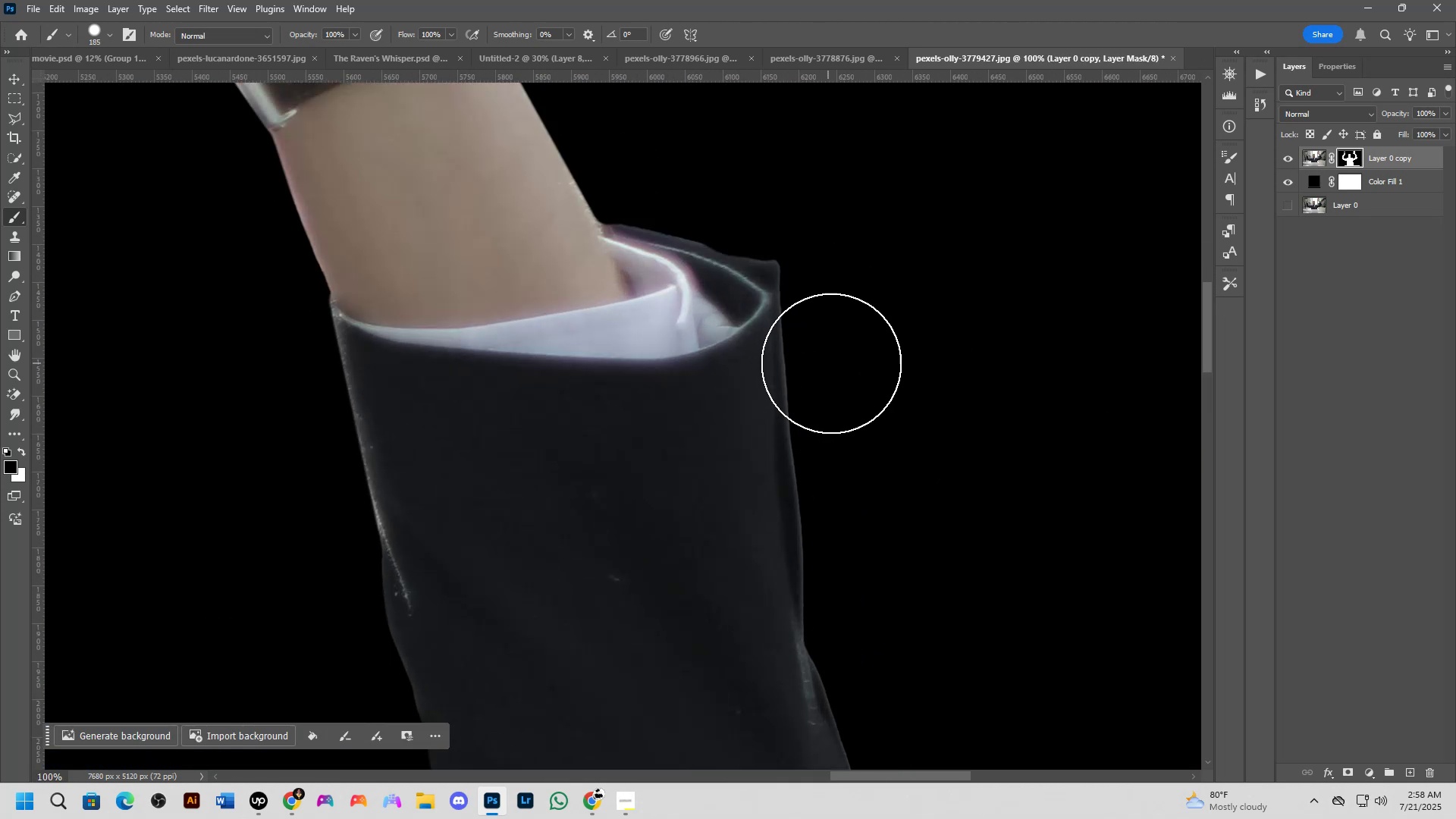 
key(Shift+ShiftLeft)
 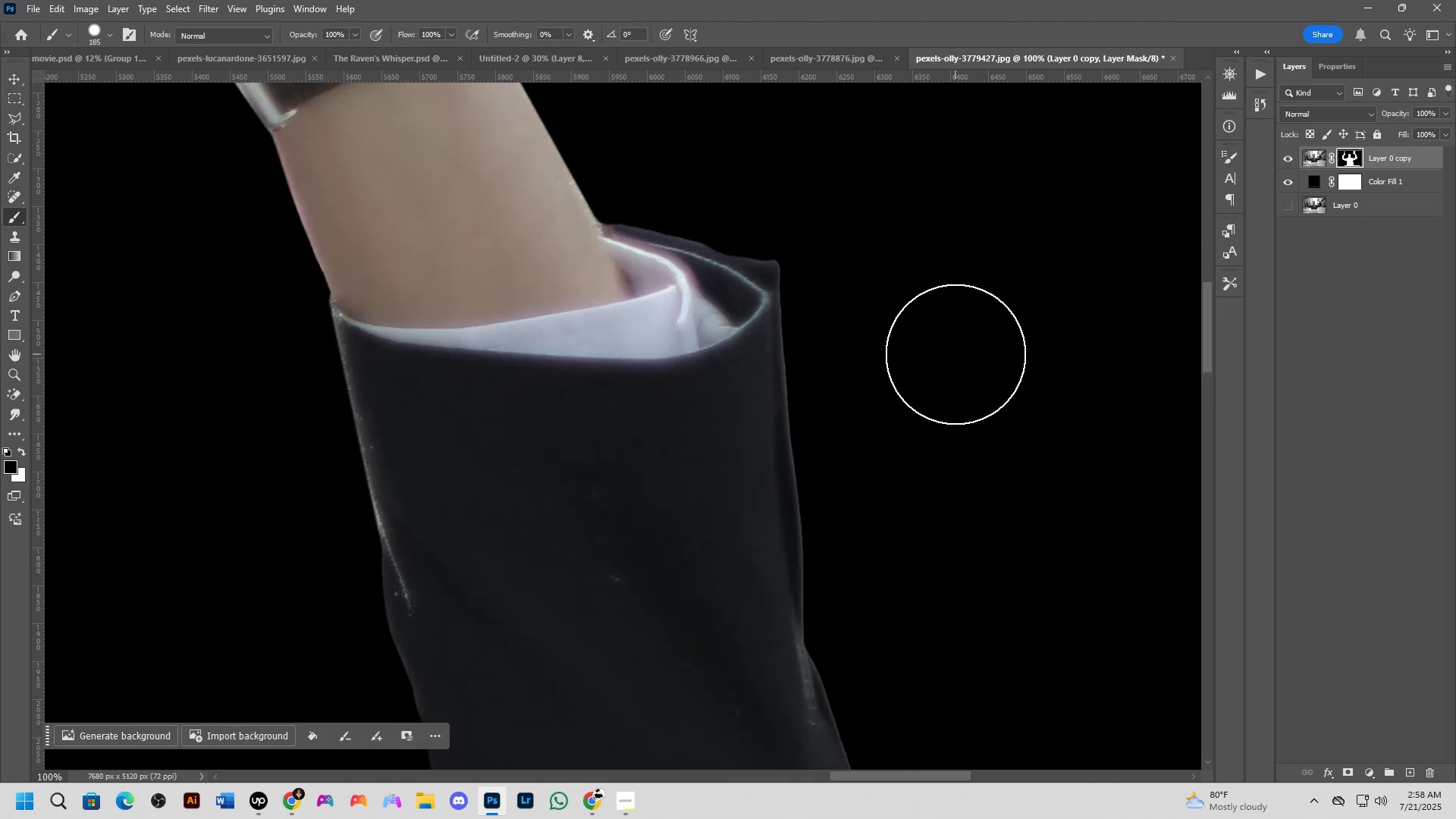 
key(Shift+ShiftLeft)
 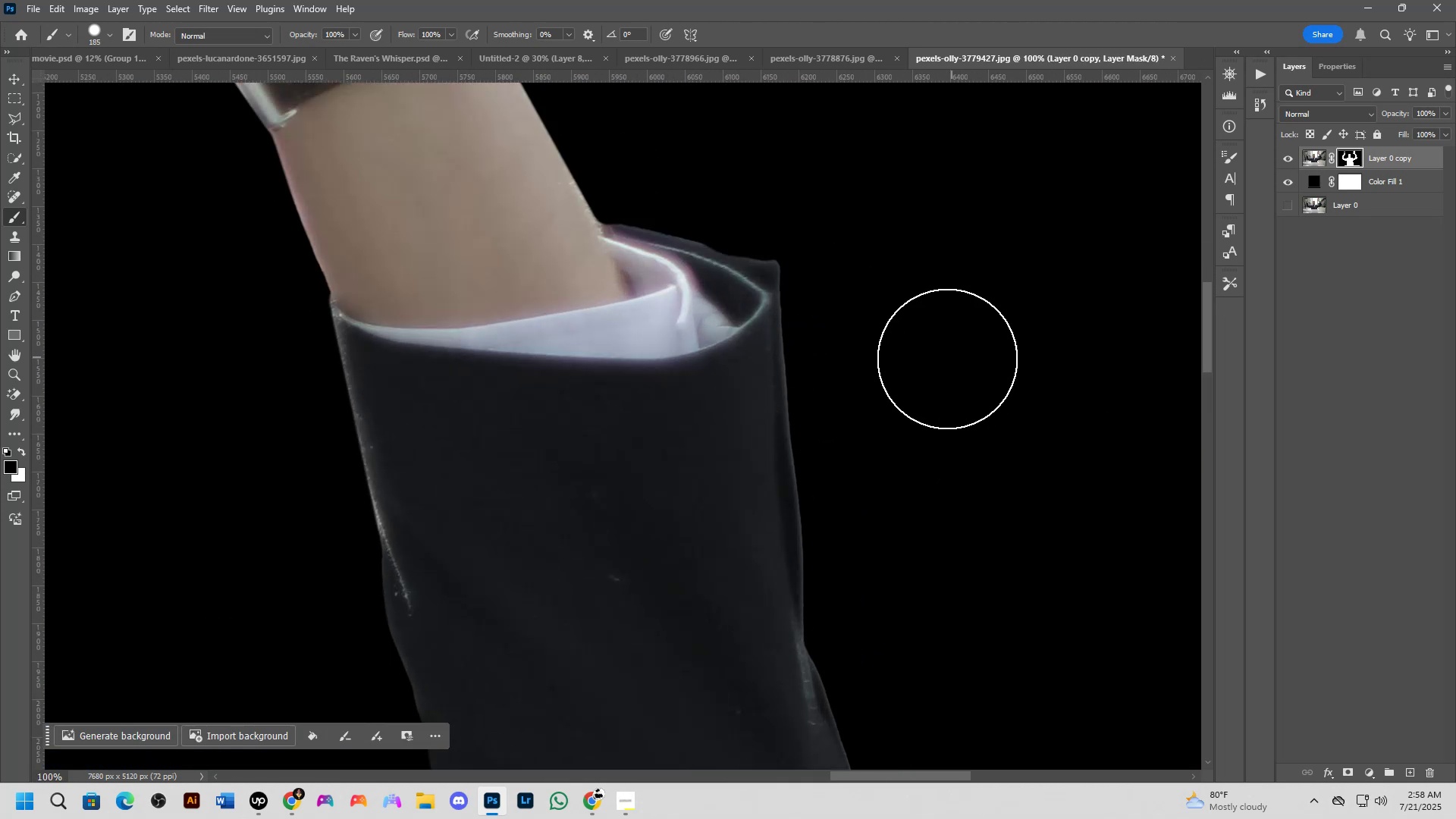 
scroll: coordinate [730, 398], scroll_direction: down, amount: 12.0
 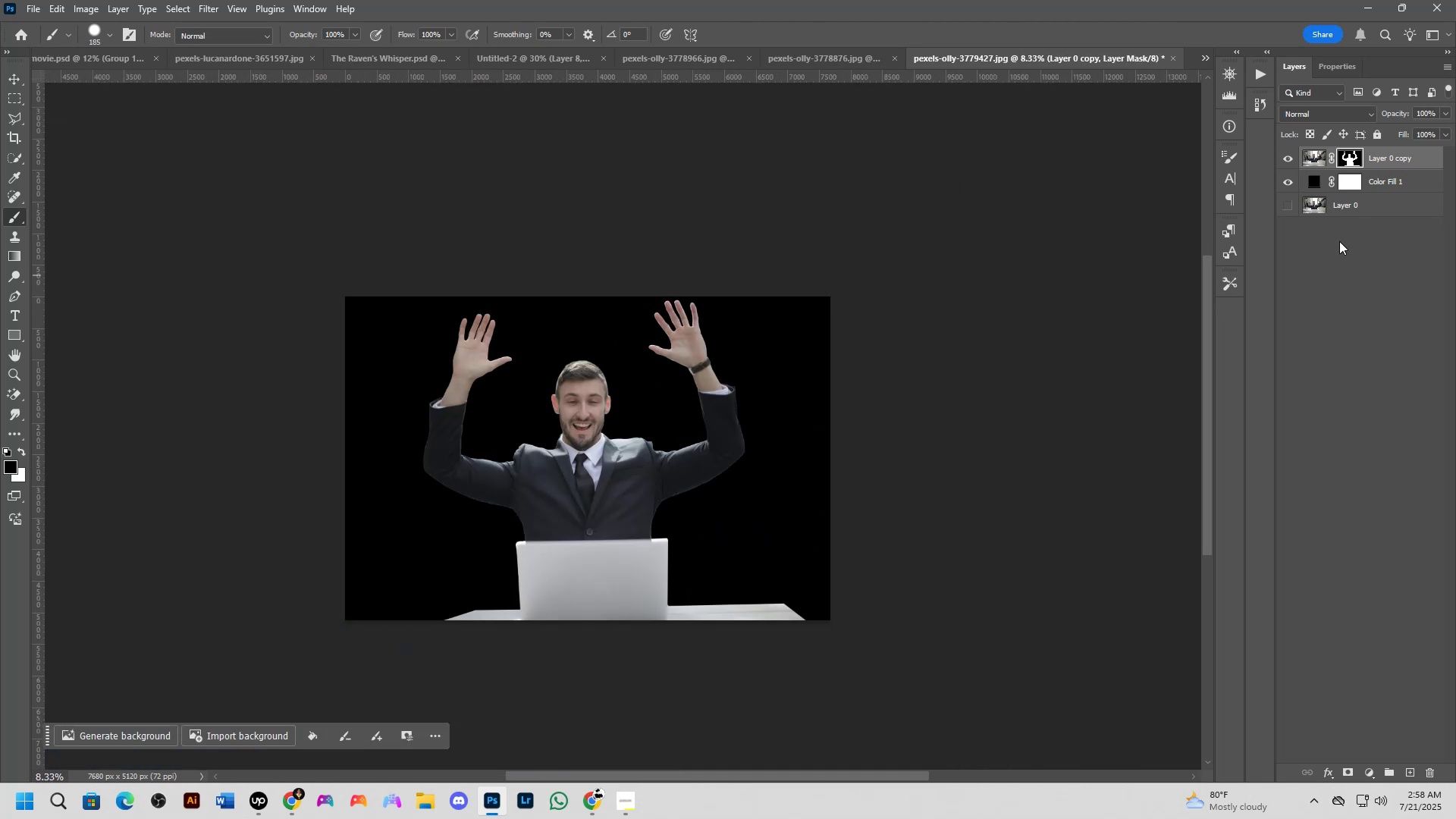 
key(Shift+ShiftLeft)
 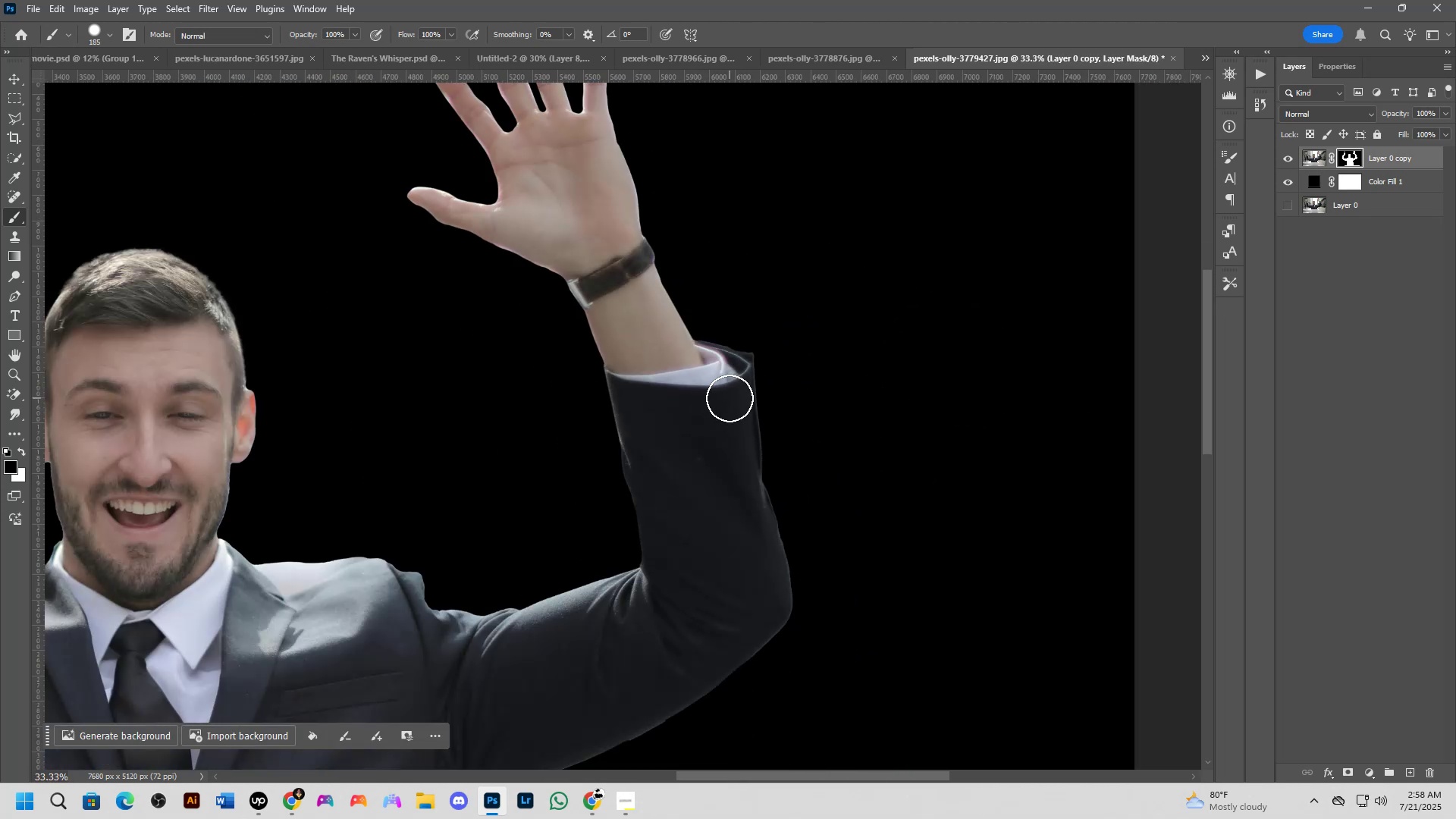 
key(Shift+ShiftLeft)
 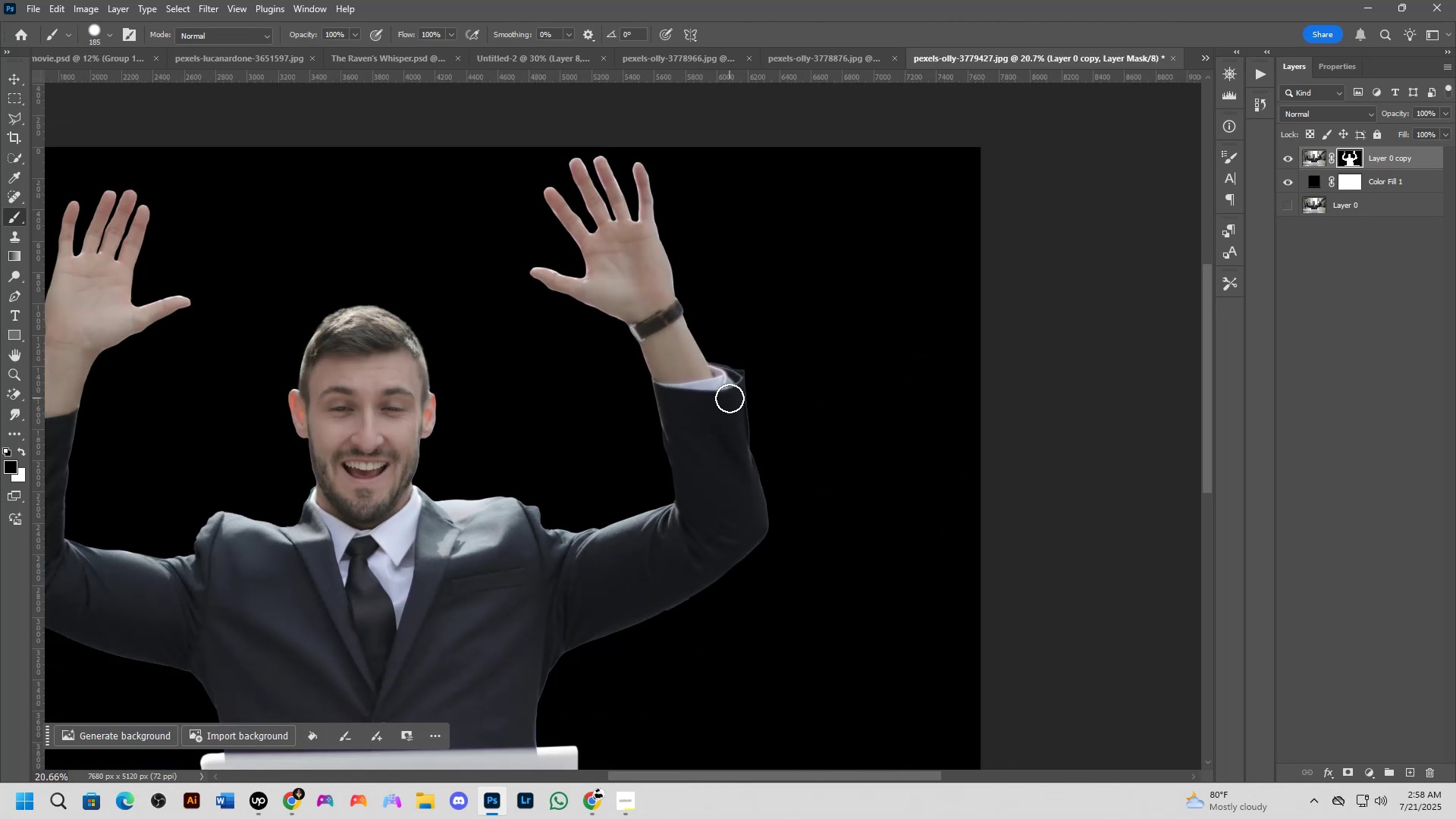 
key(Shift+ShiftLeft)
 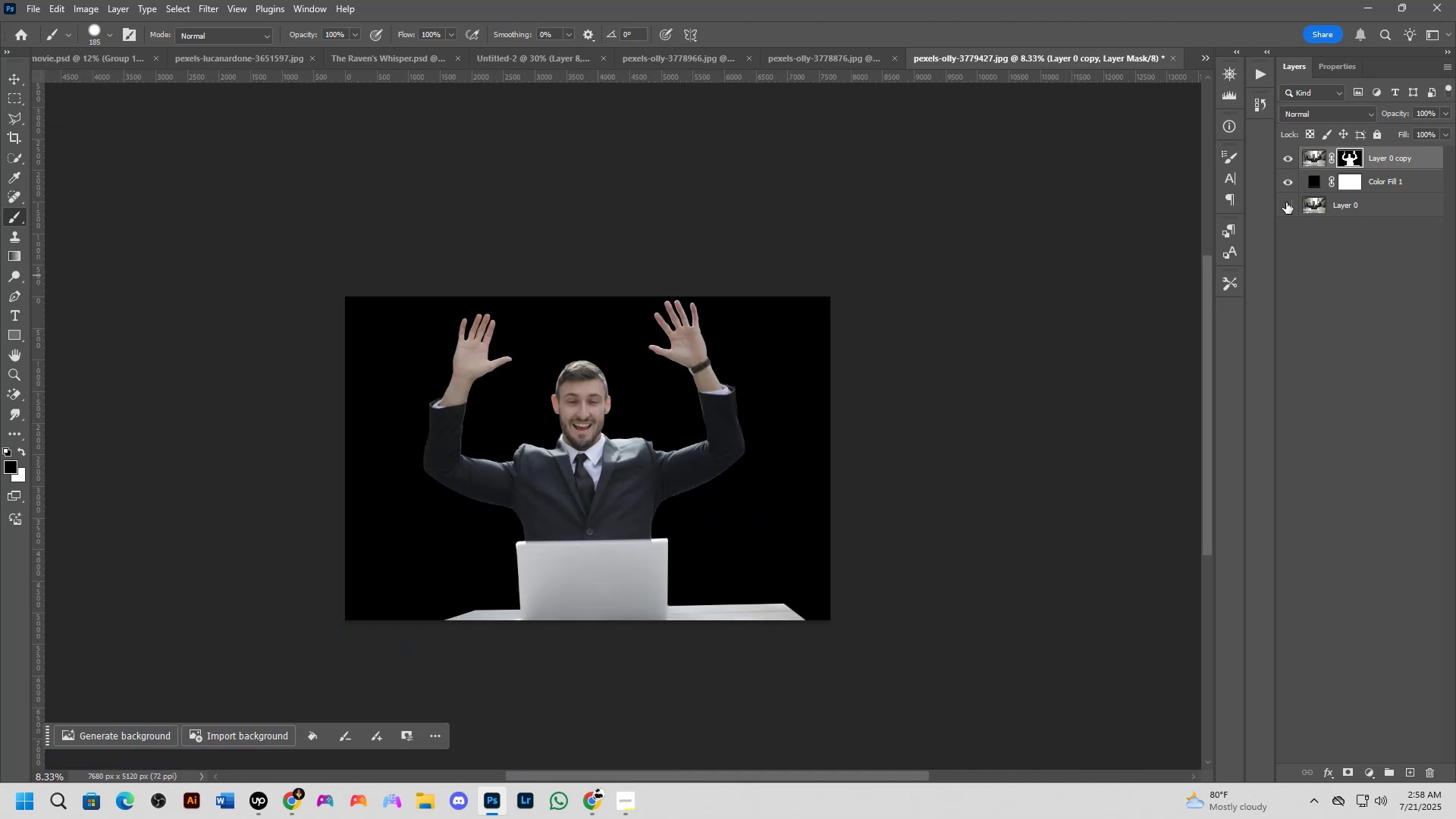 
left_click([1292, 183])
 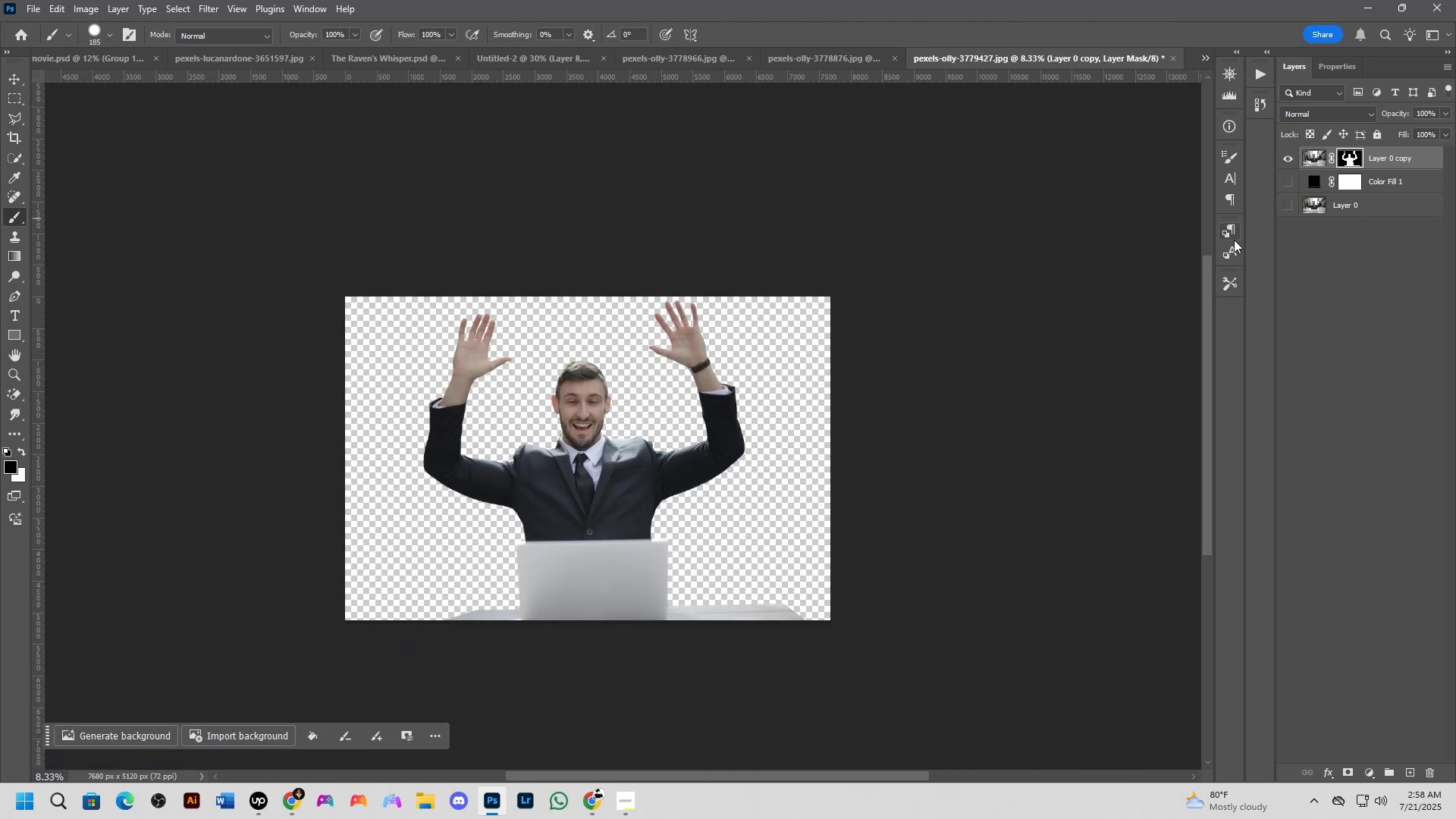 
hold_key(key=Space, duration=0.38)
 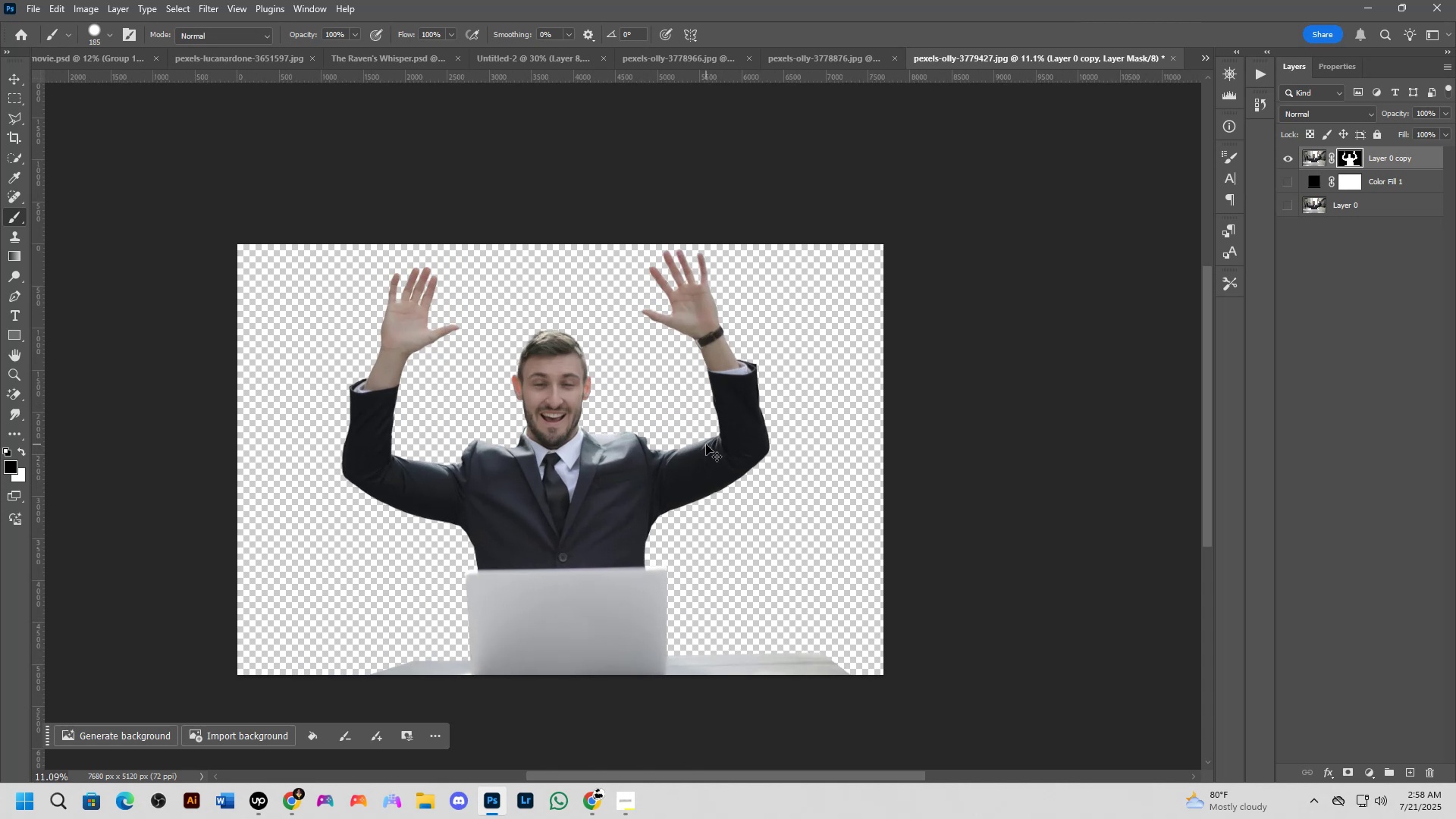 
left_click_drag(start_coordinate=[712, 439], to_coordinate=[722, 435])
 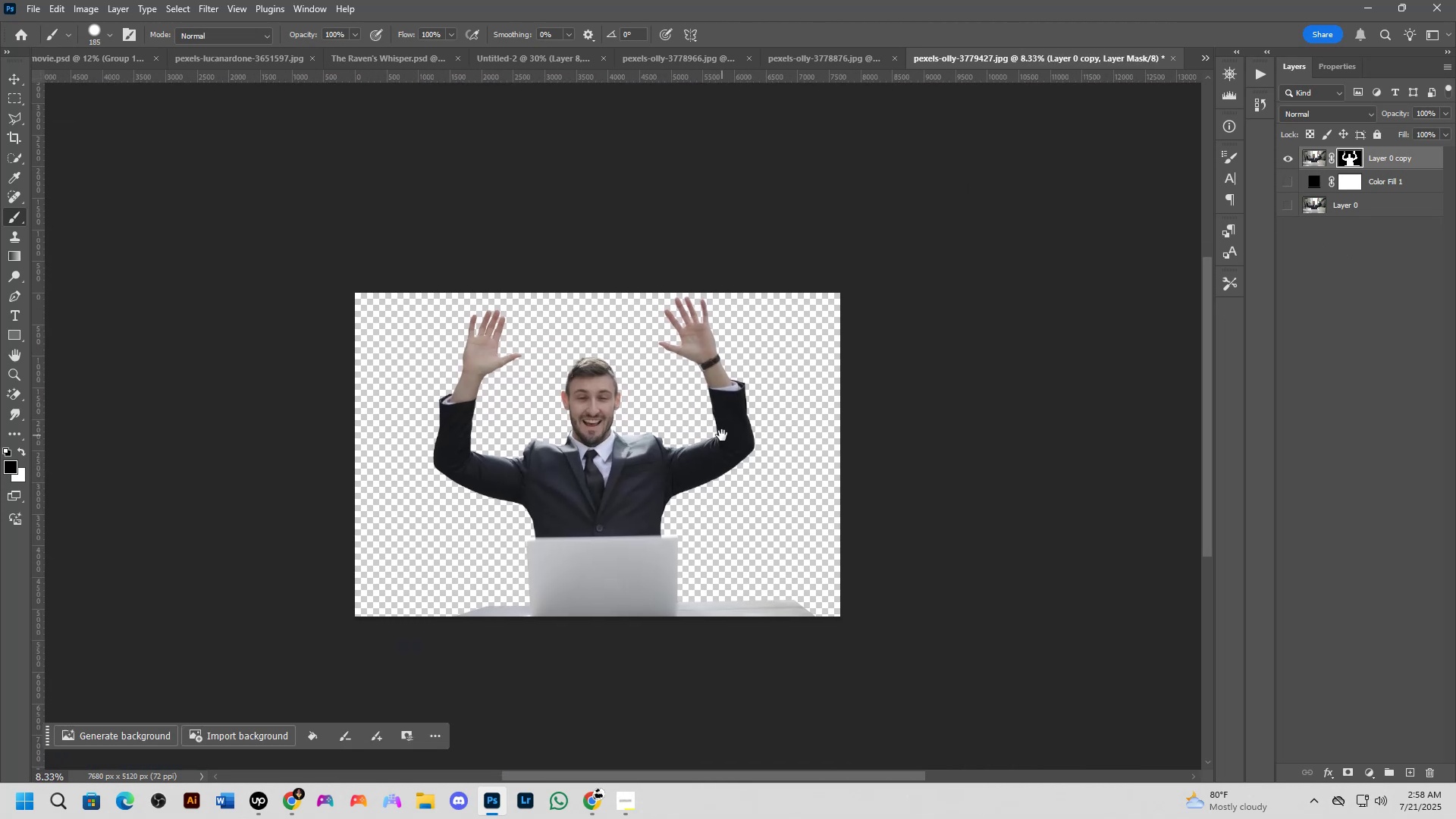 
scroll: coordinate [710, 442], scroll_direction: up, amount: 3.0
 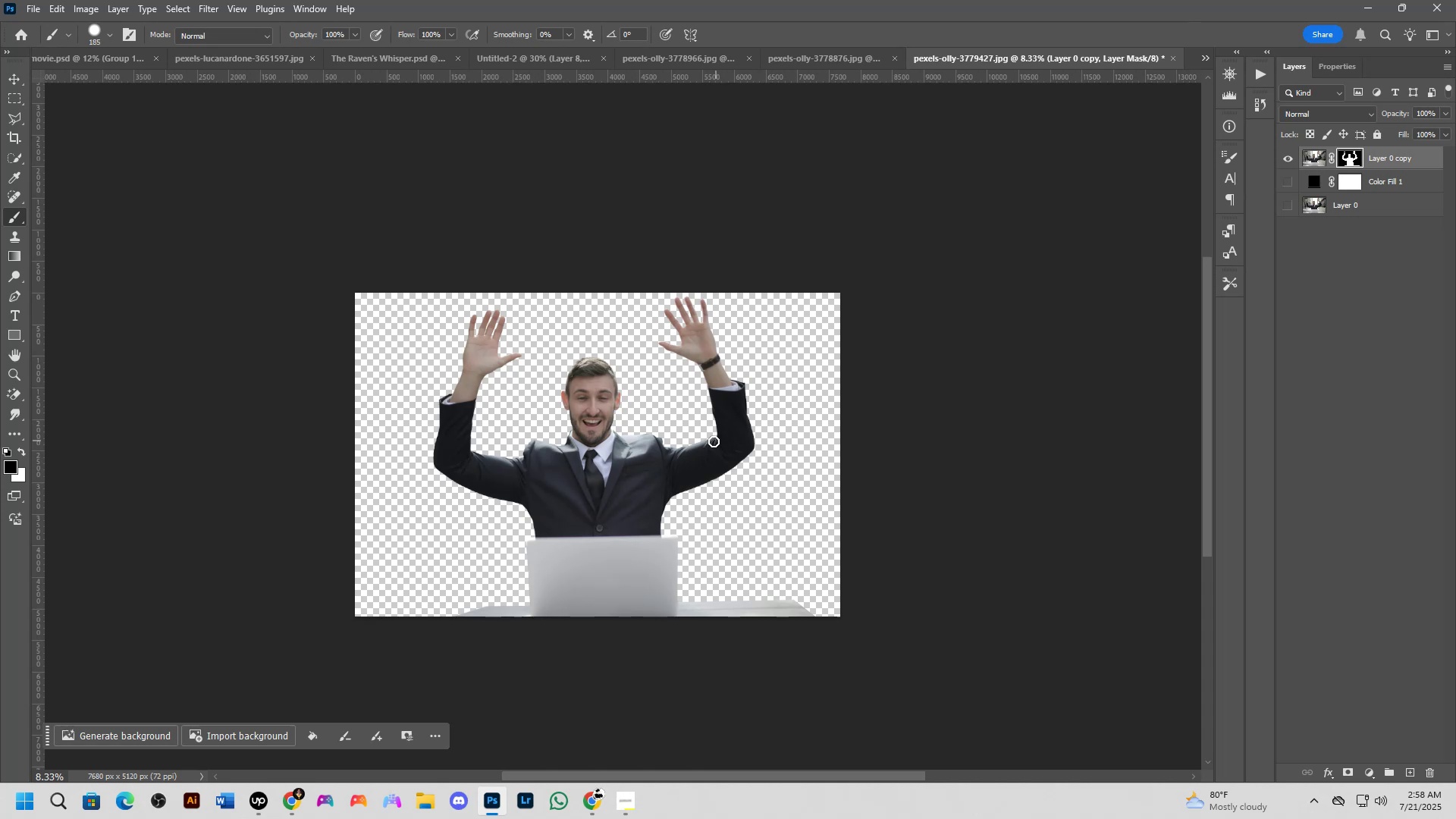 
key(Control+Shift+S)
 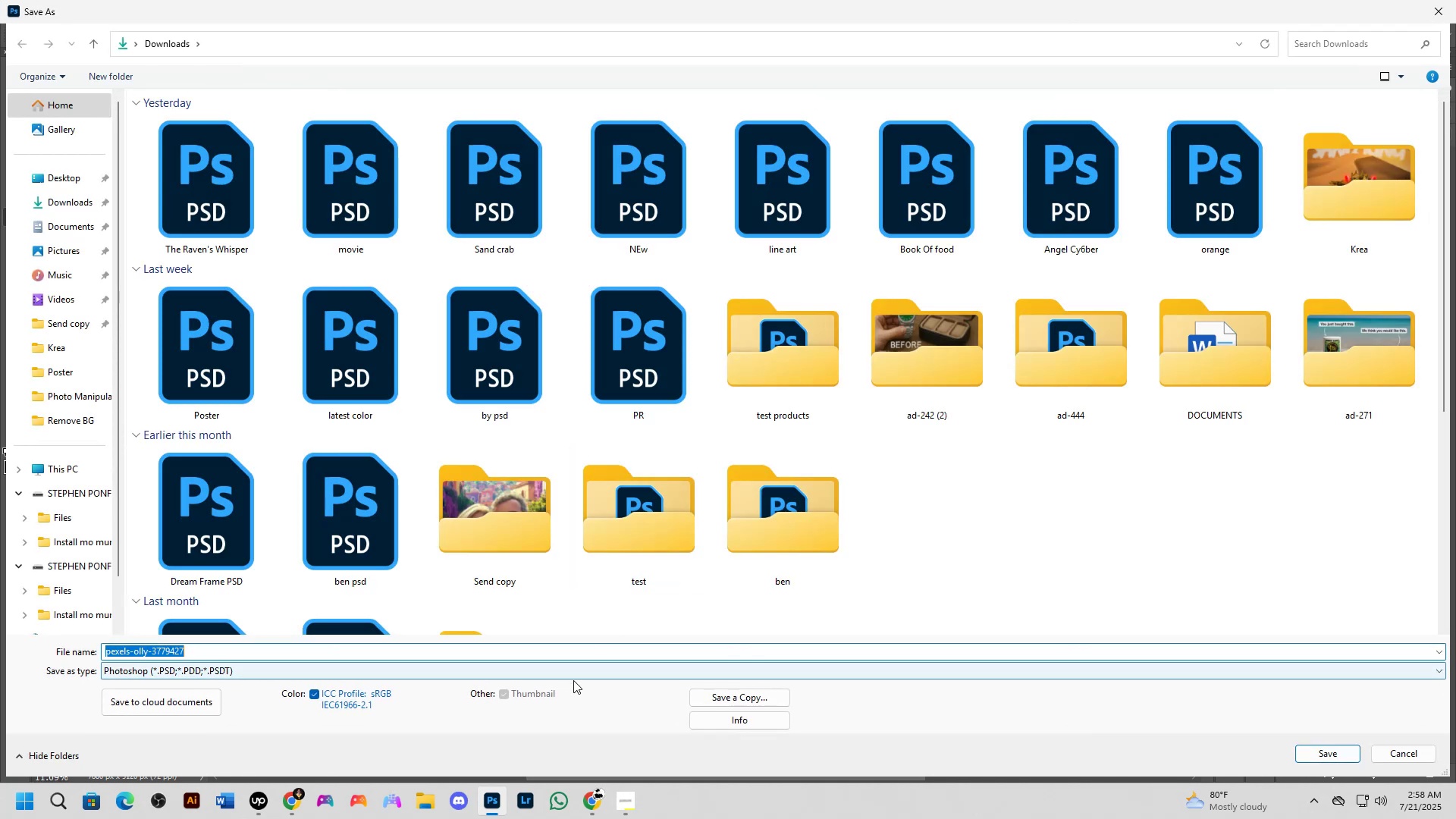 
left_click([714, 698])
 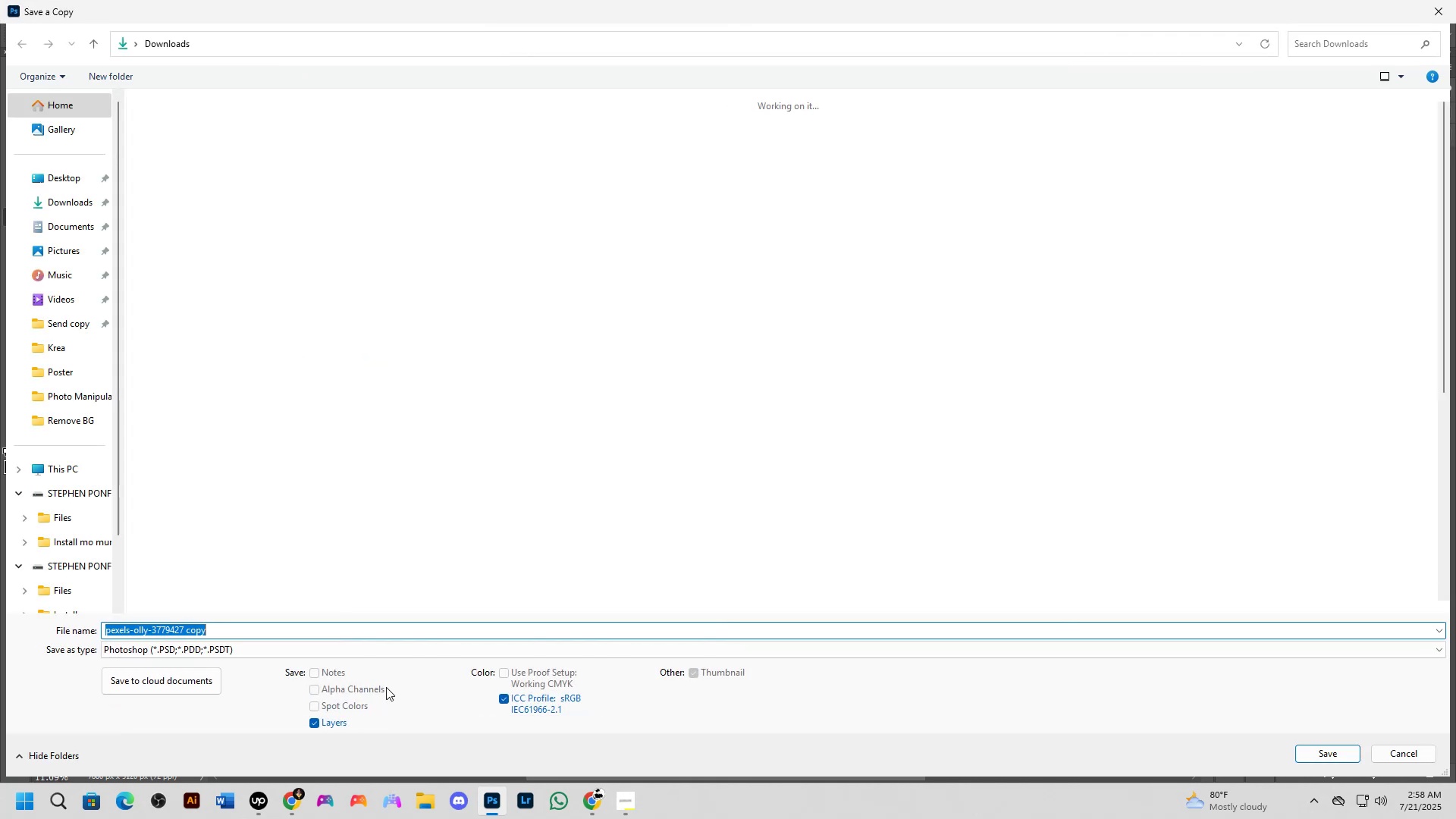 
left_click([378, 654])
 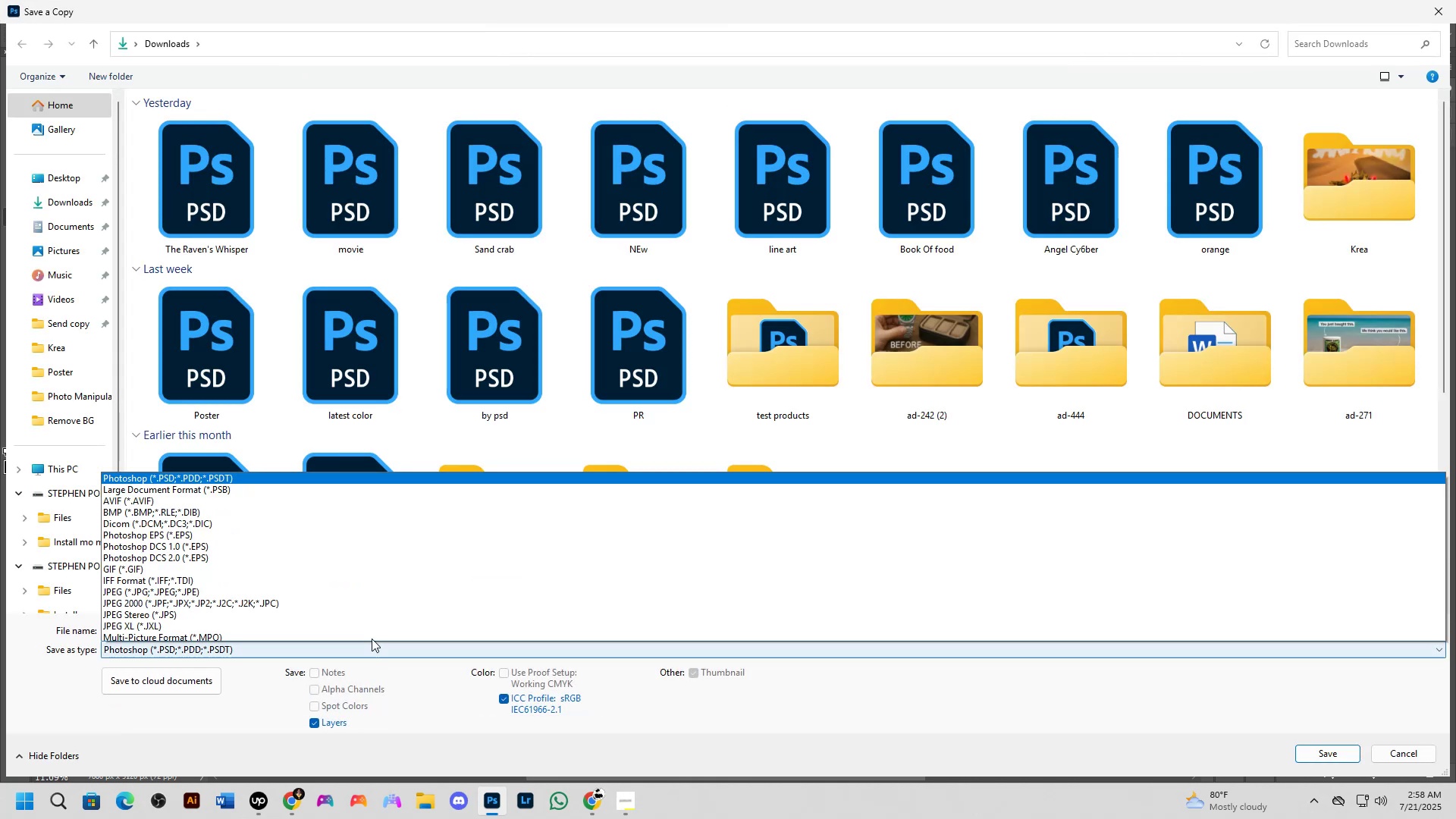 
left_click_drag(start_coordinate=[250, 527], to_coordinate=[256, 567])
 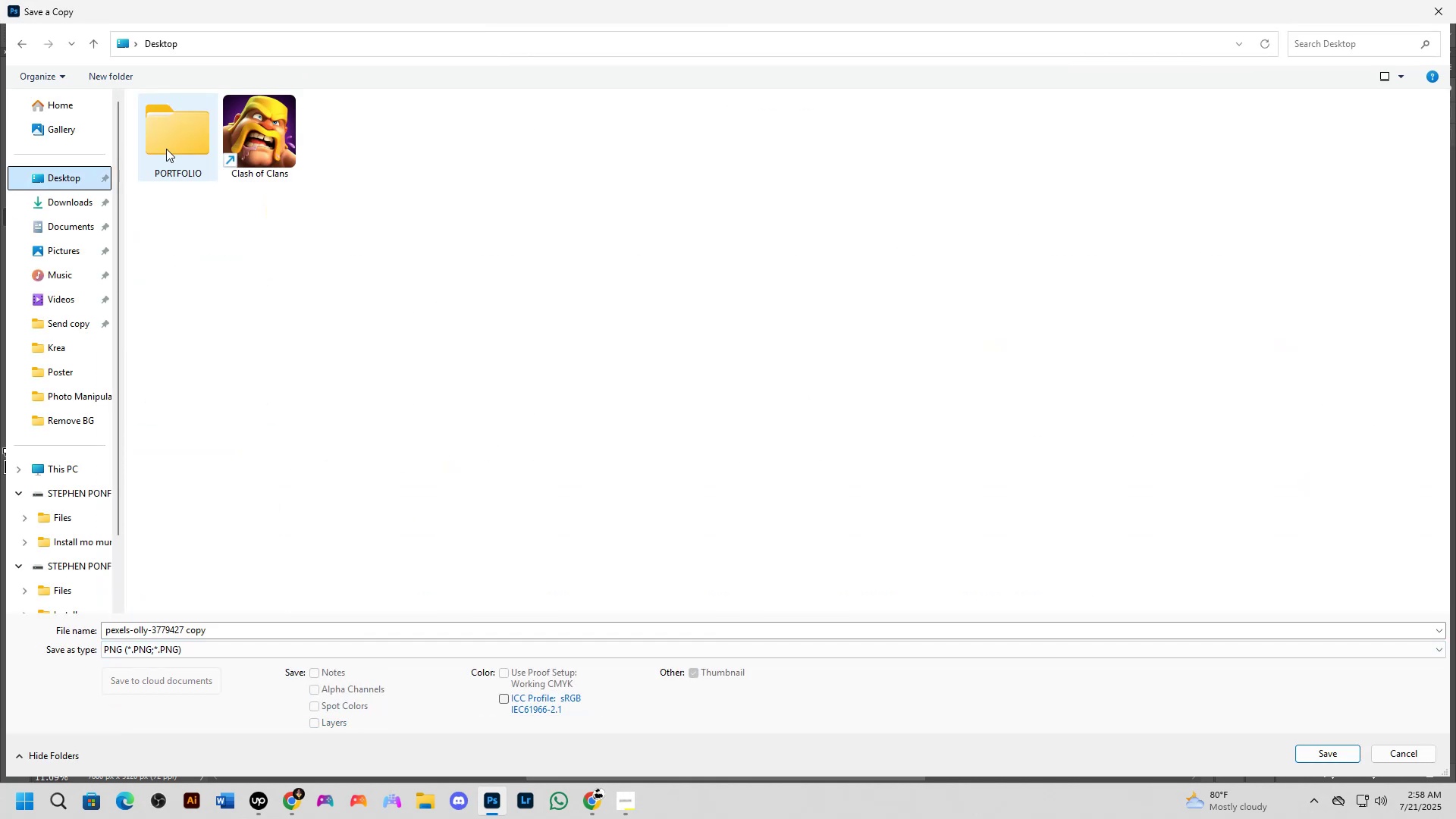 
double_click([183, 175])
 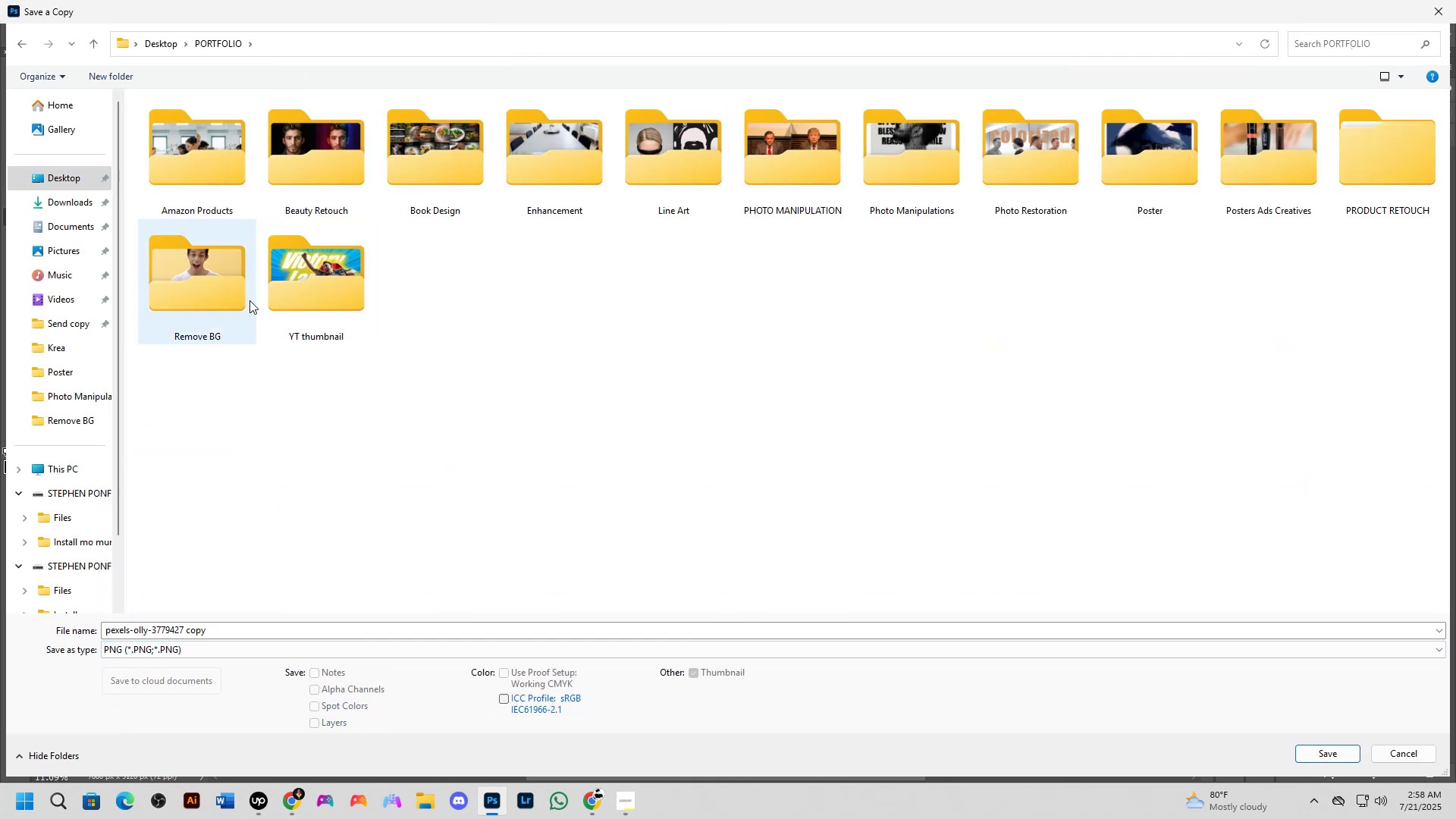 
double_click([200, 292])
 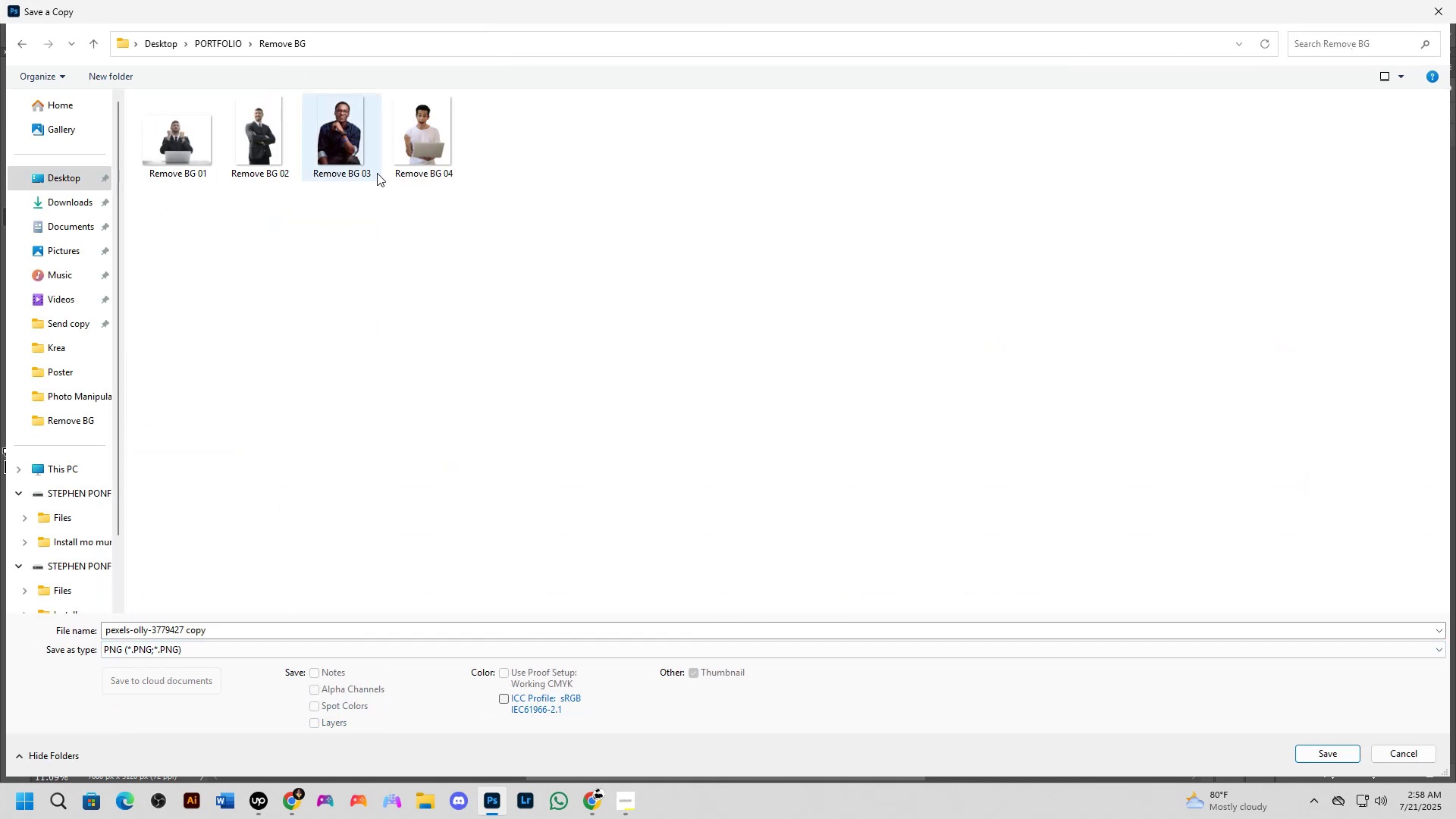 
left_click([433, 131])
 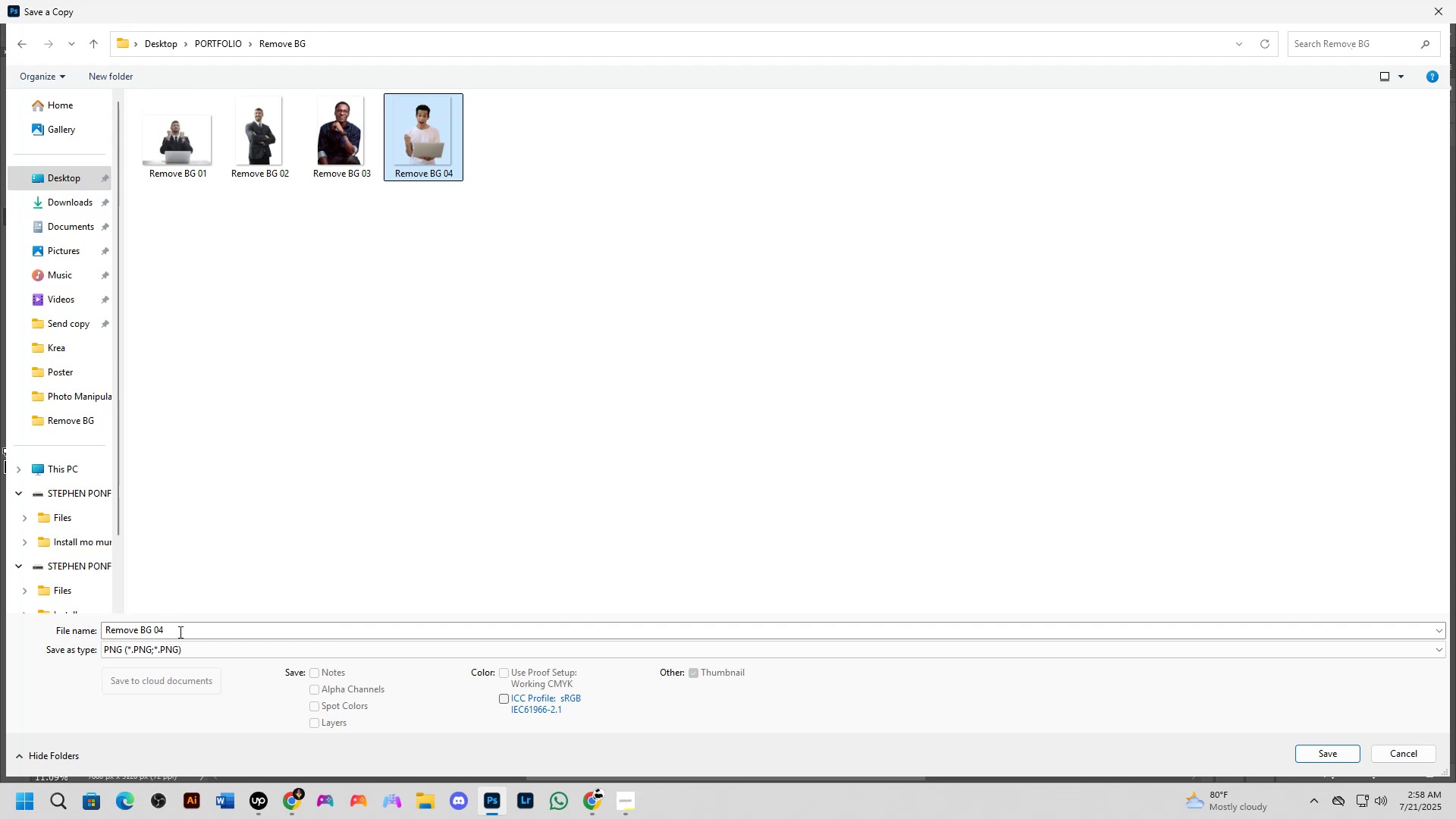 
double_click([180, 632])
 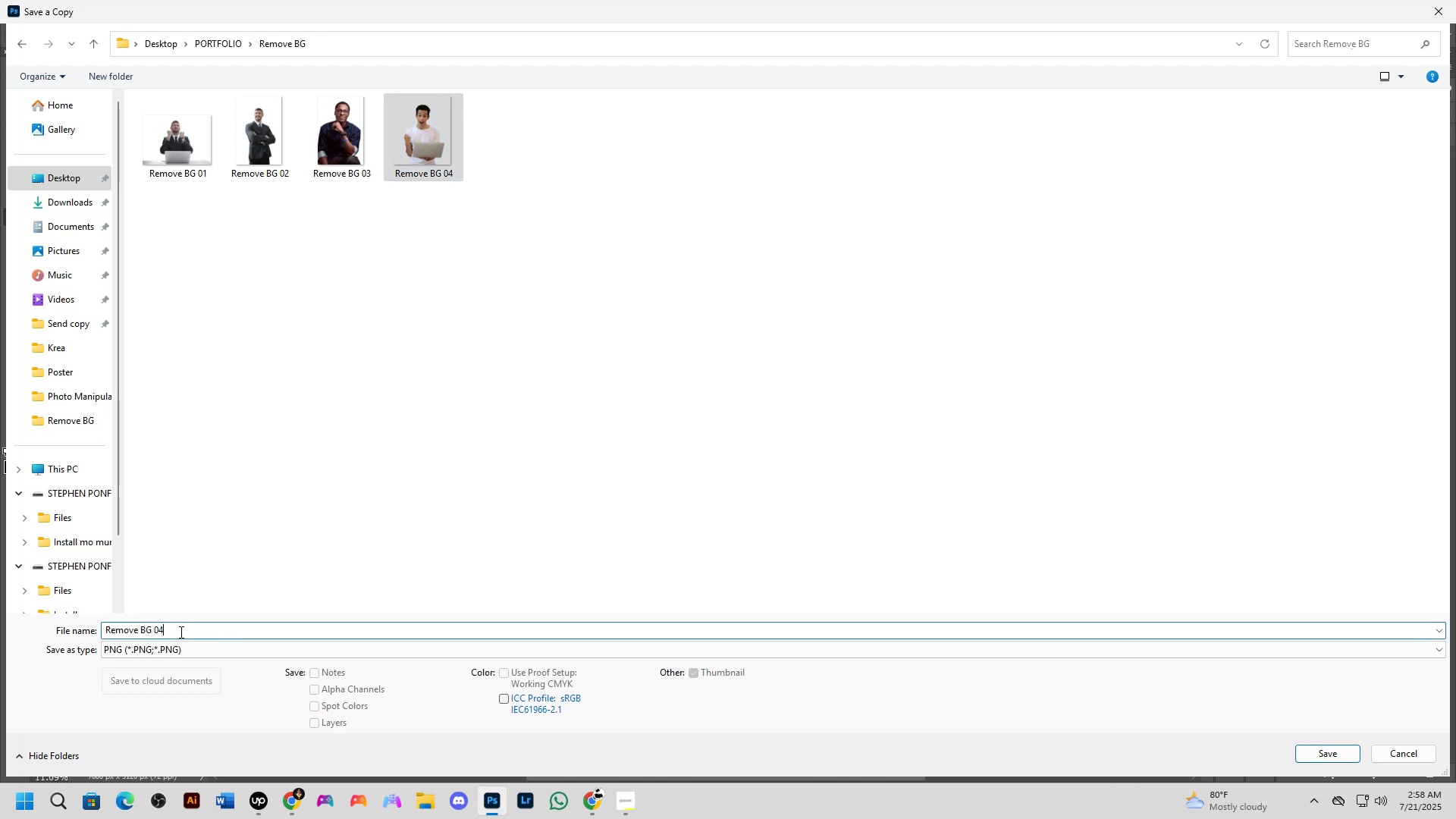 
triple_click([180, 632])
 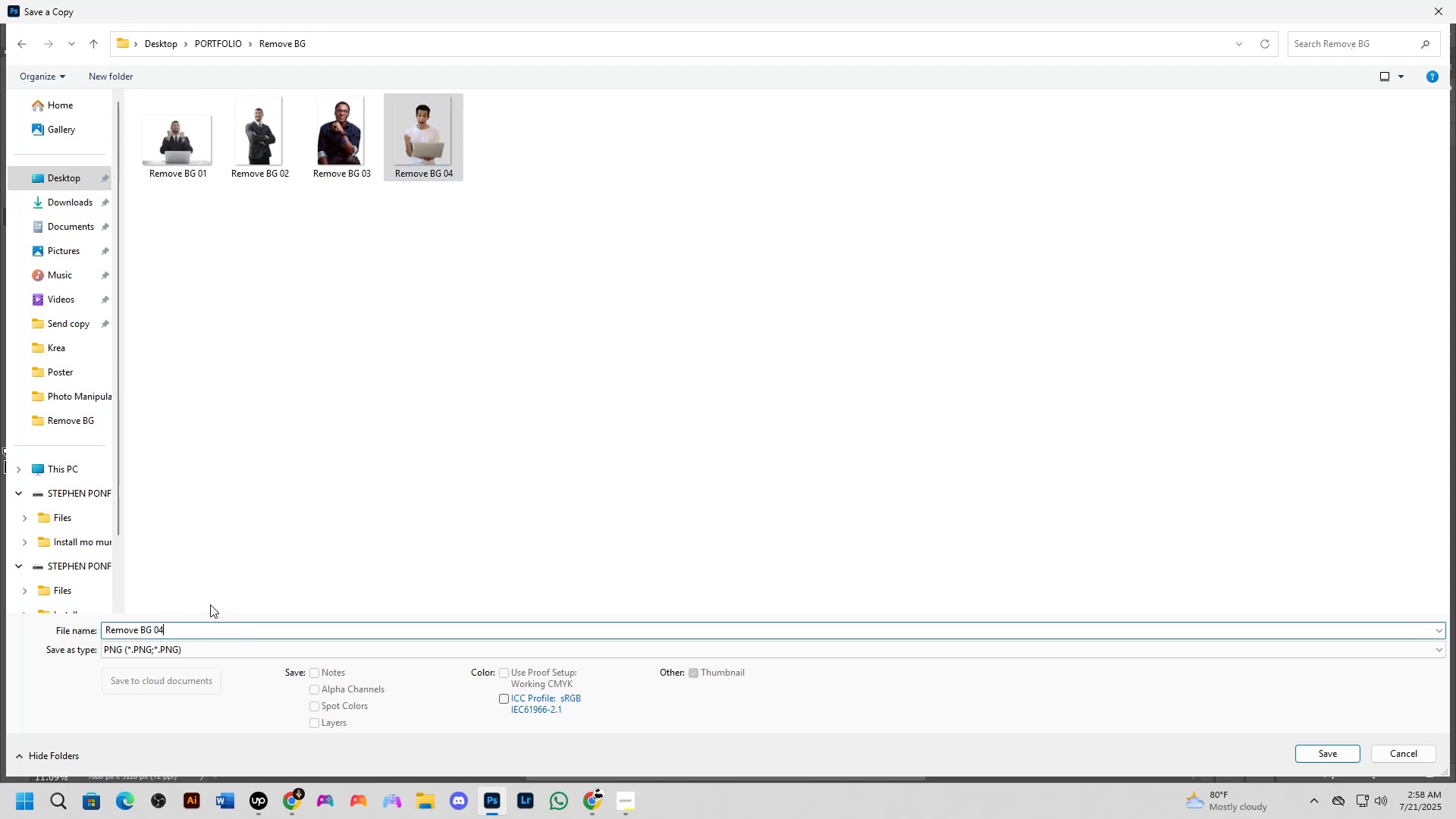 
key(Backspace)
 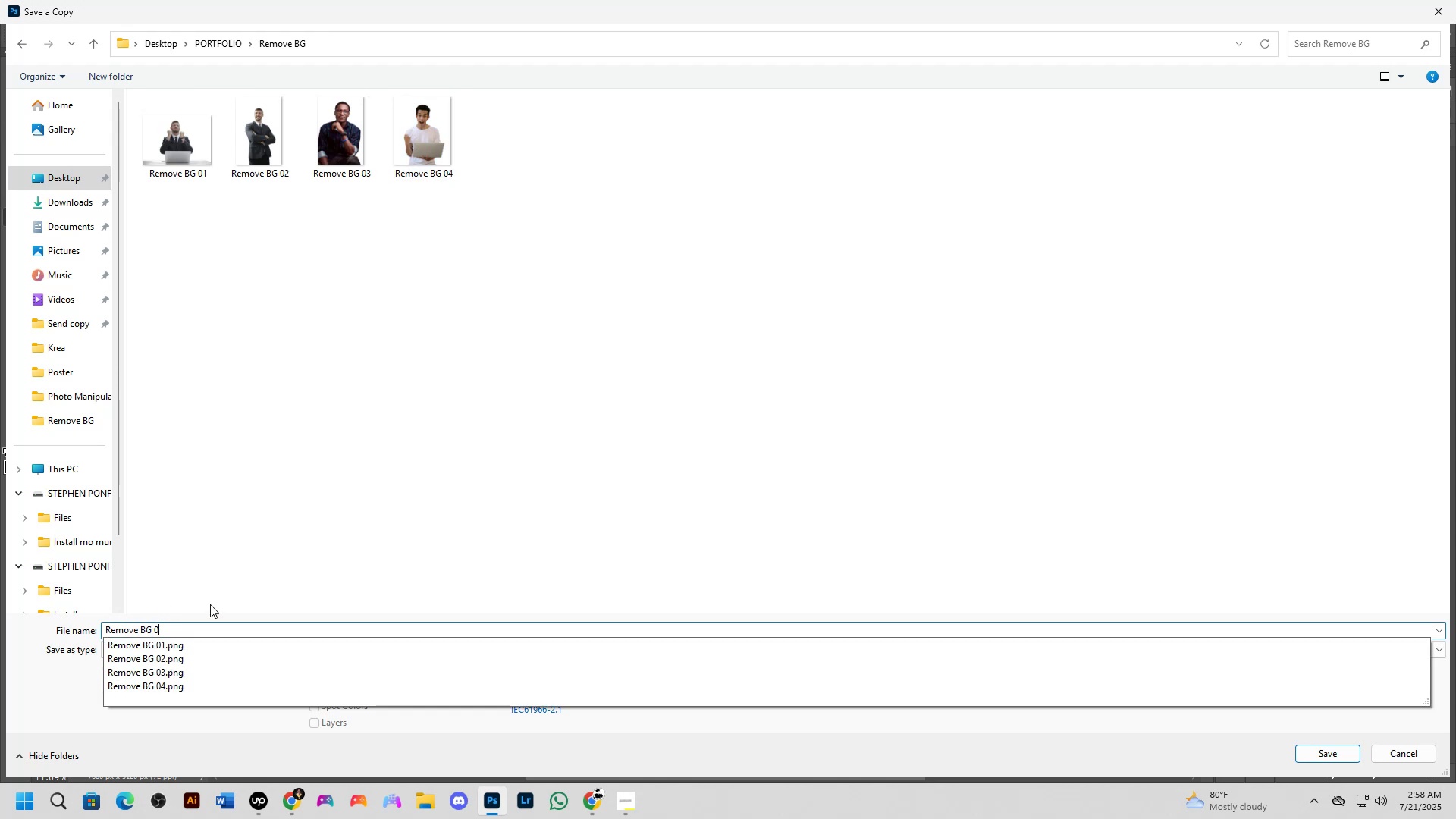 
key(Numpad5)
 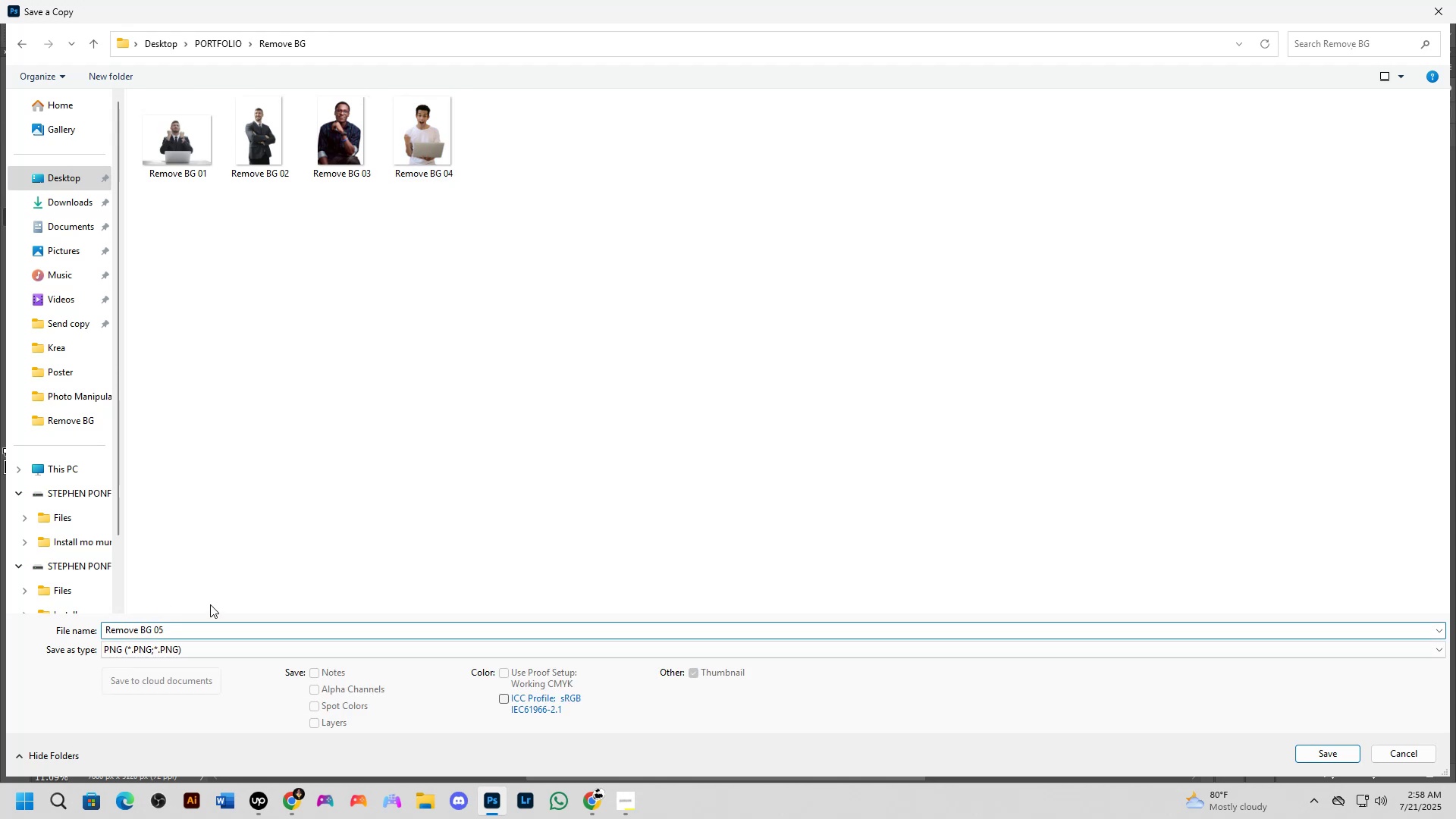 
key(NumpadEnter)
 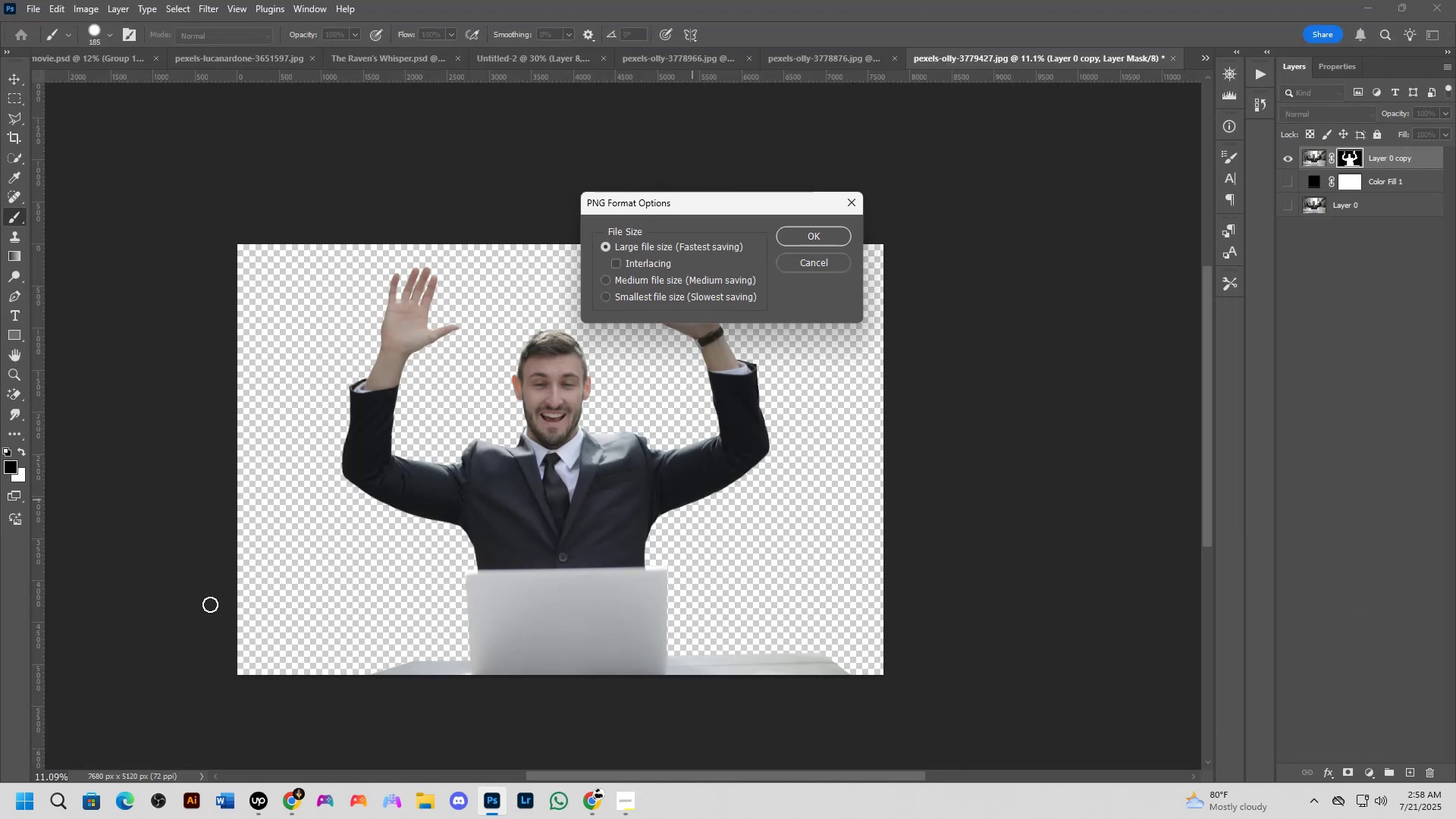 
key(NumpadEnter)
 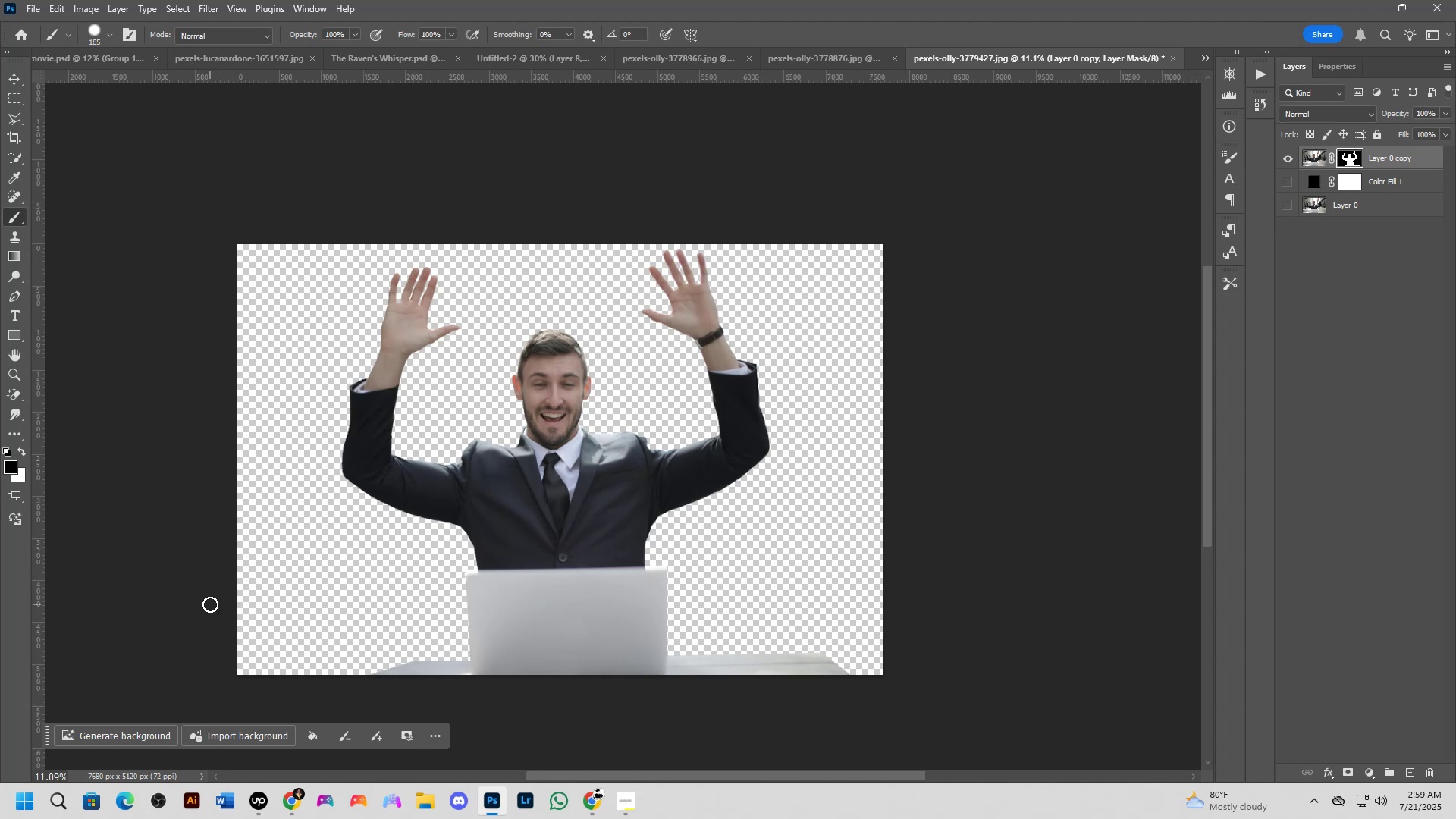 
wait(28.12)
 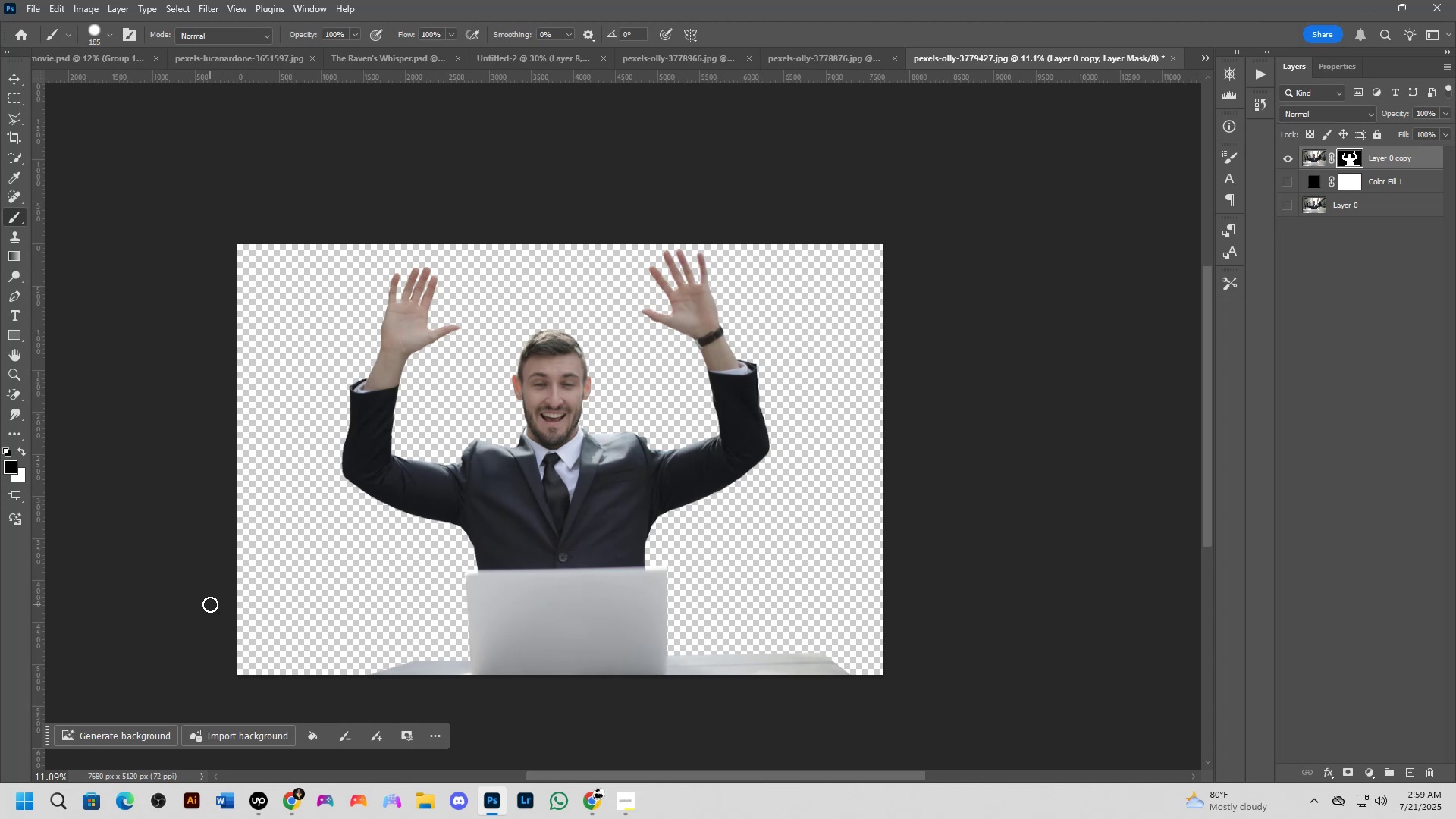 
key(Alt+AltLeft)
 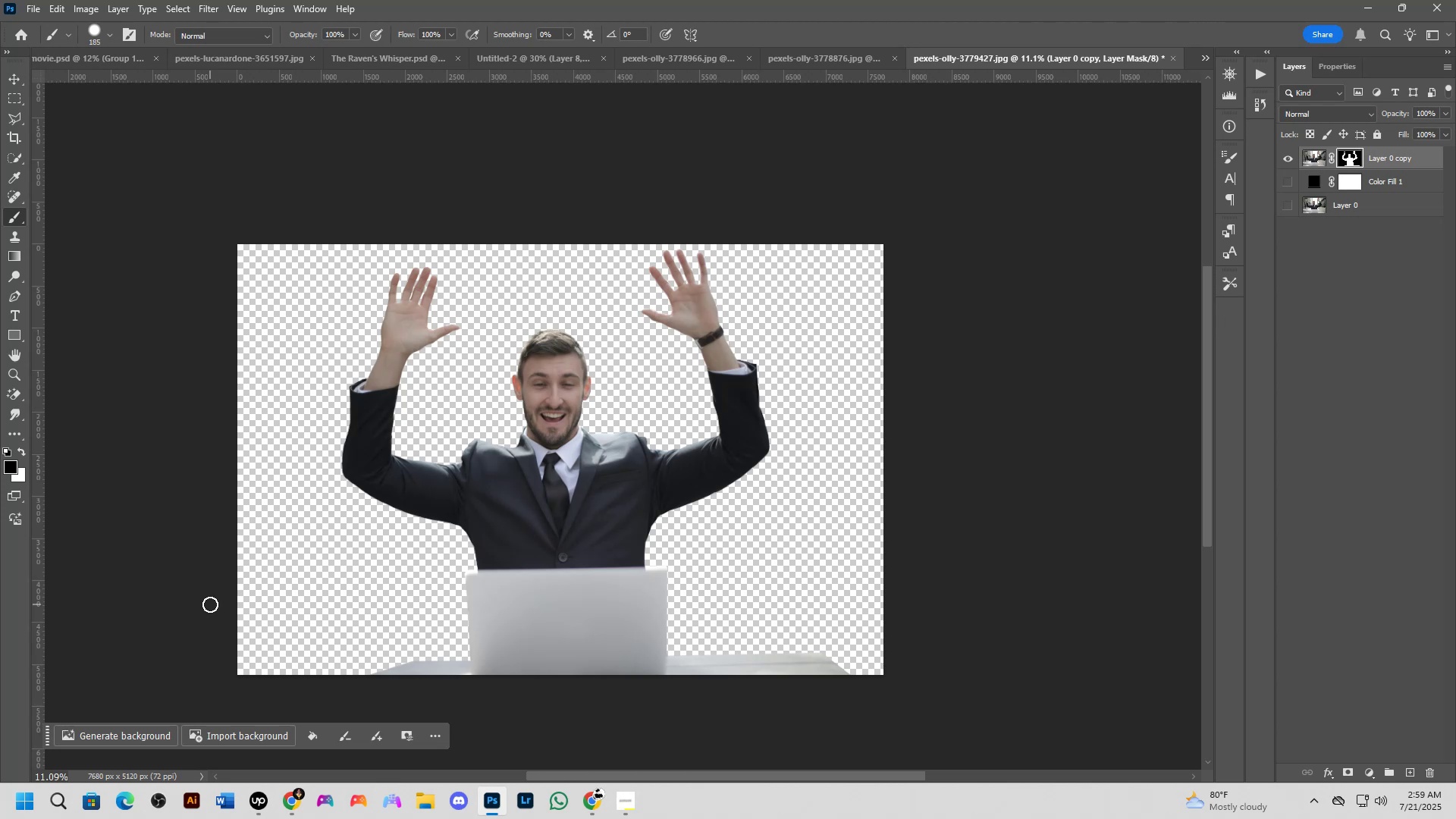 
key(Alt+Tab)
 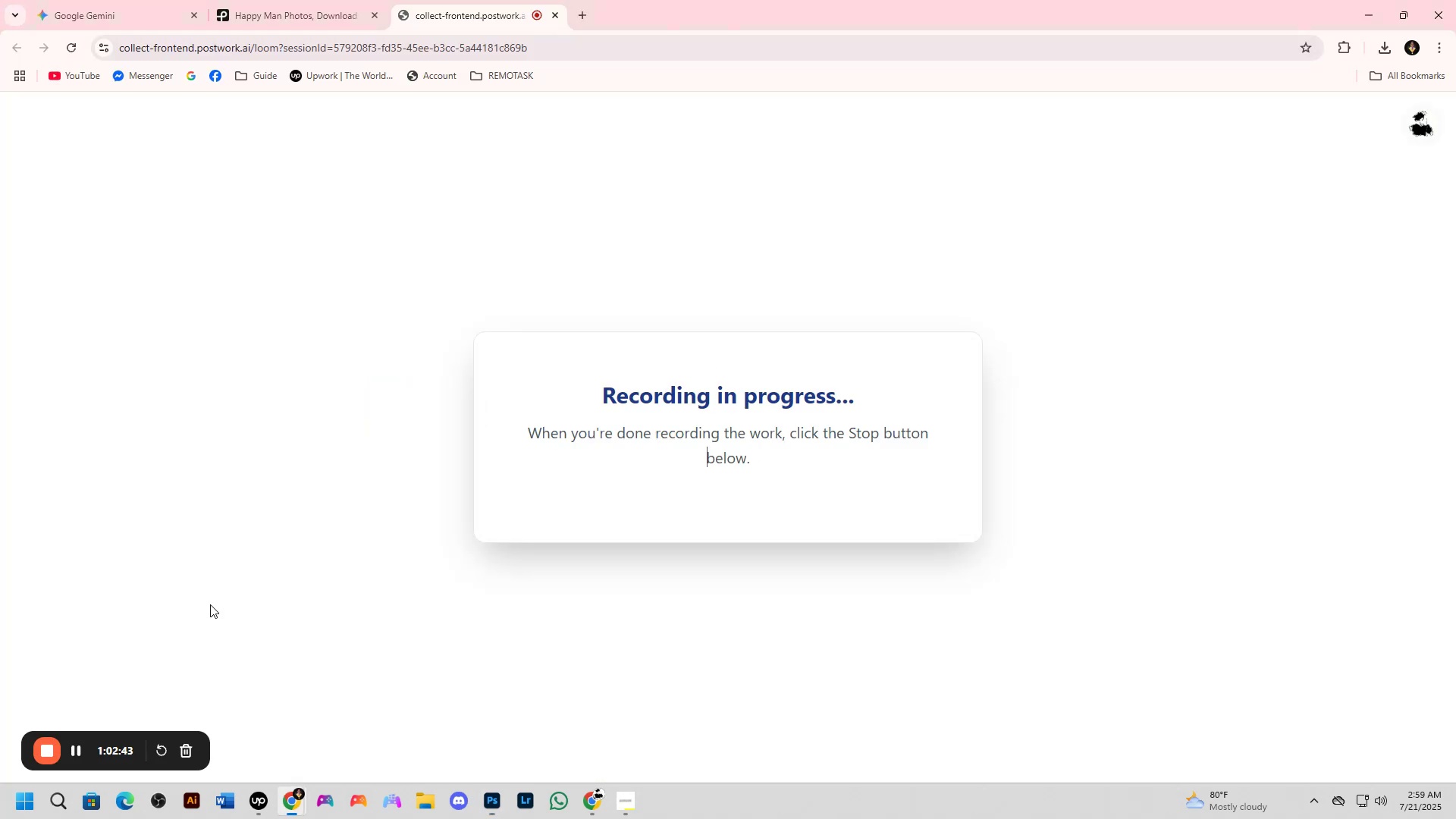 
key(Alt+AltLeft)
 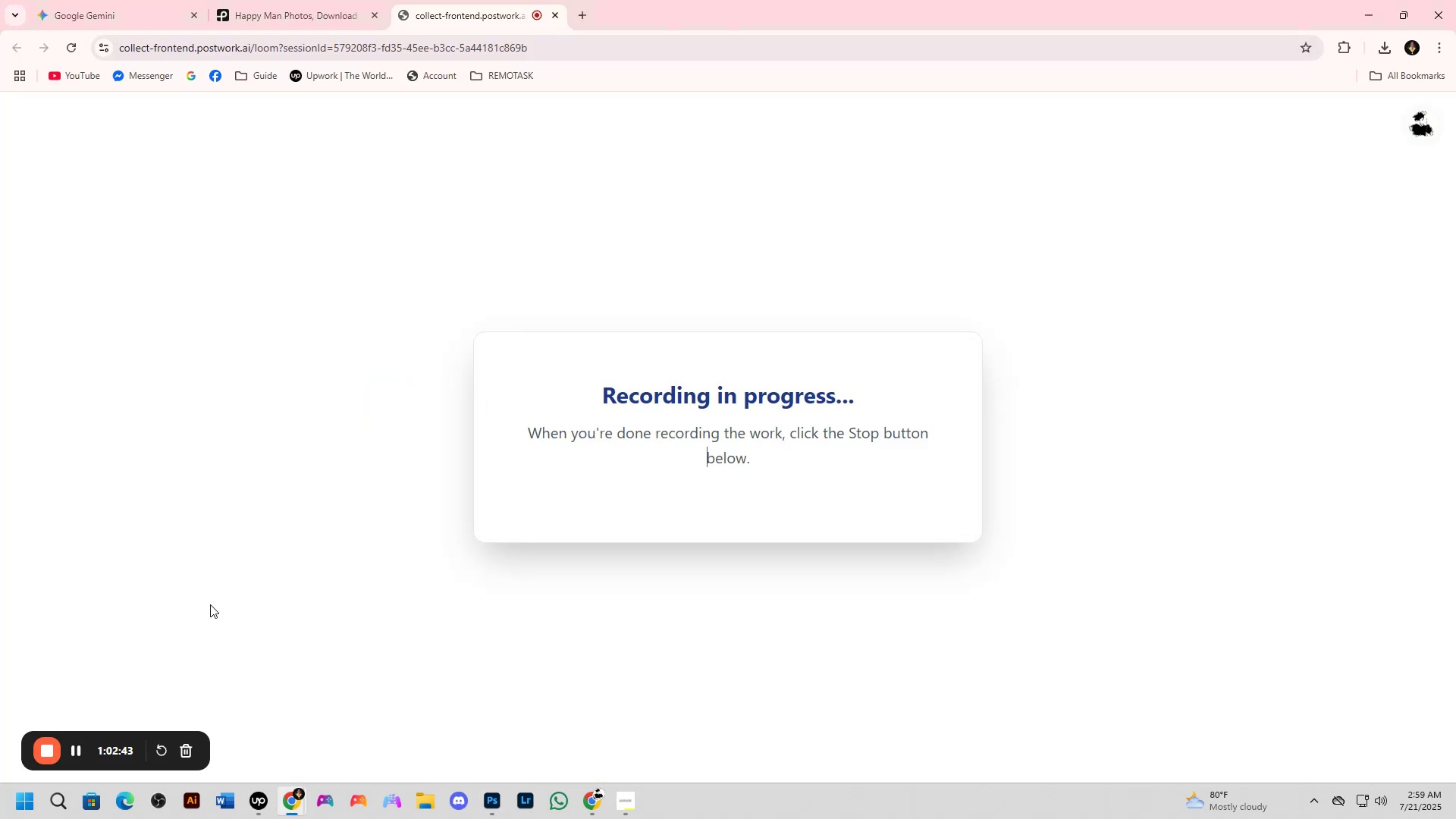 
key(Alt+Tab)
 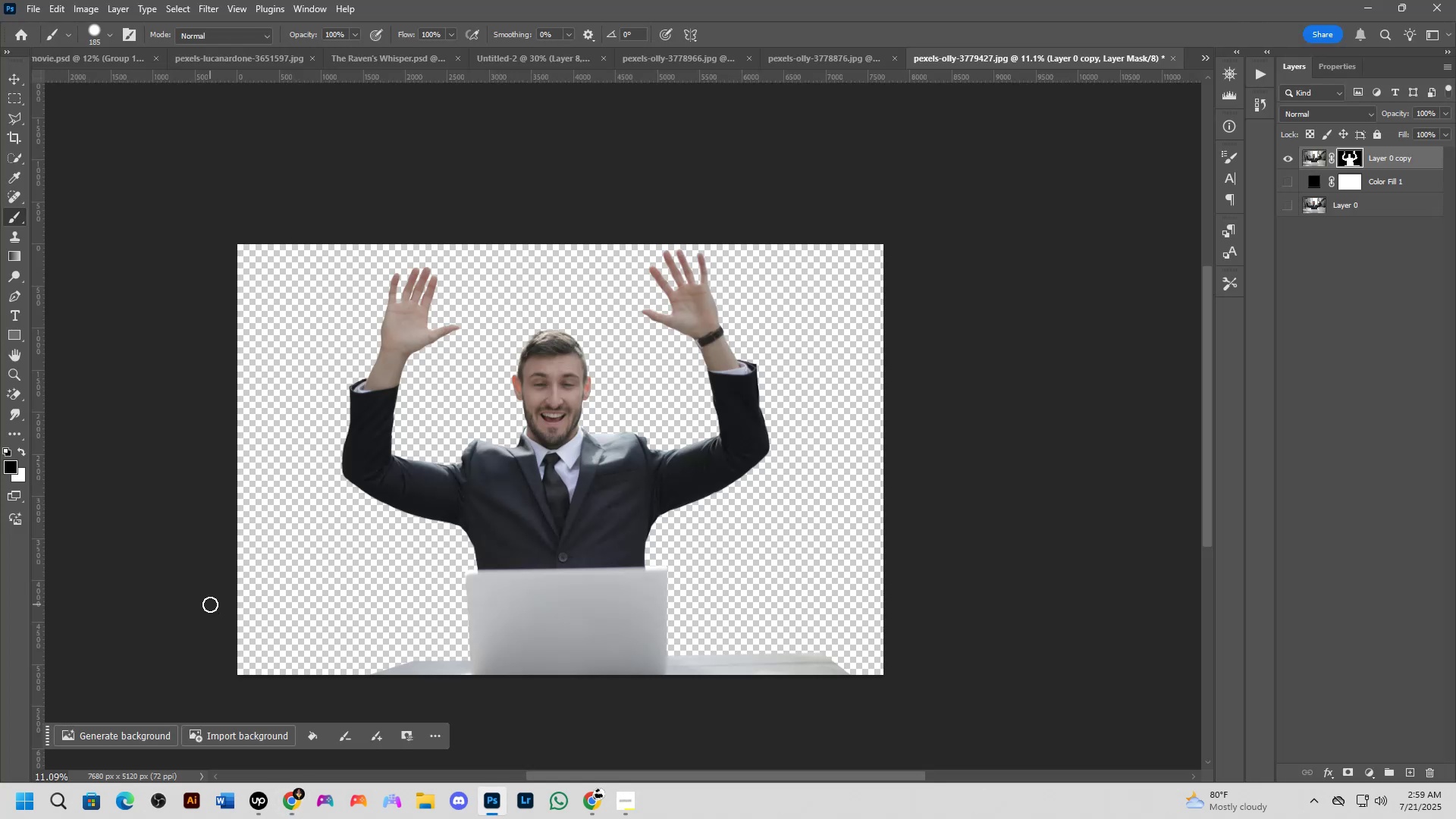 